 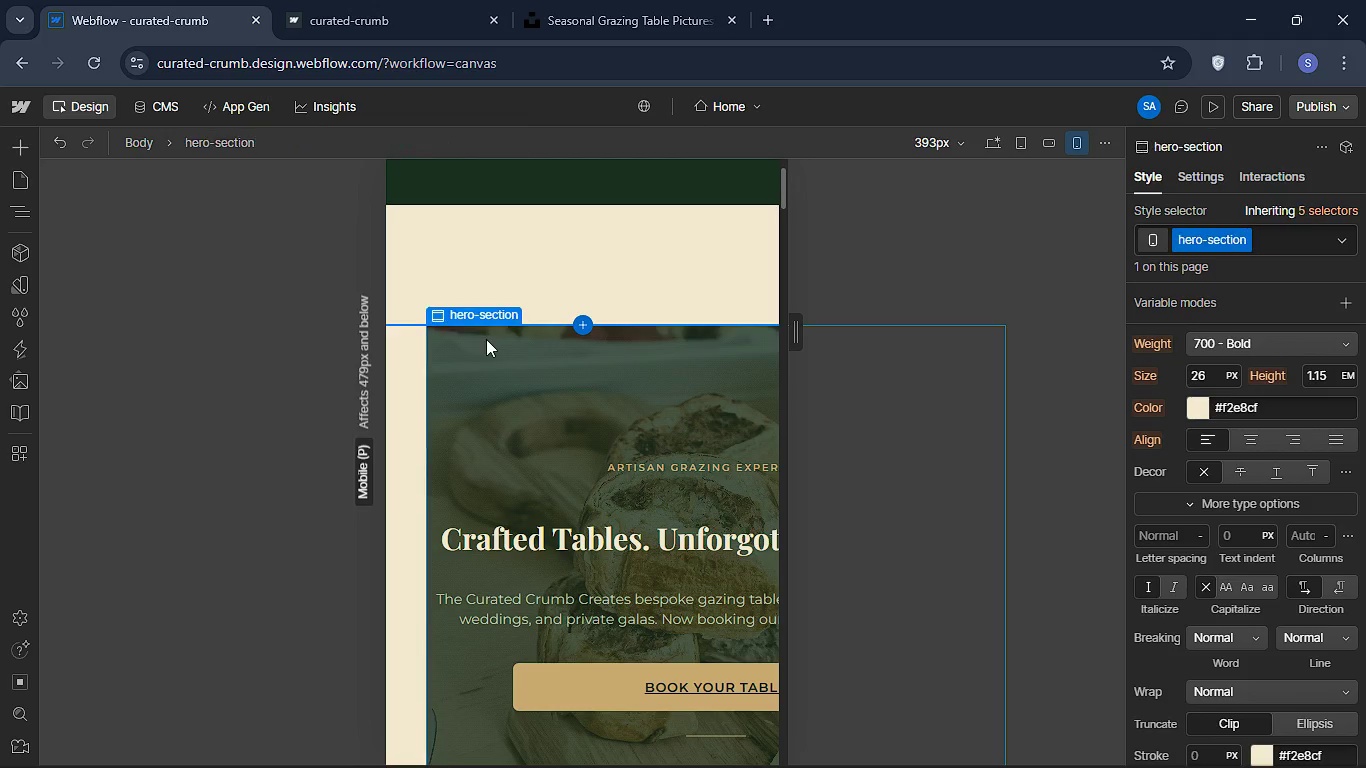 
scroll: coordinate [1234, 482], scroll_direction: down, amount: 8.0
 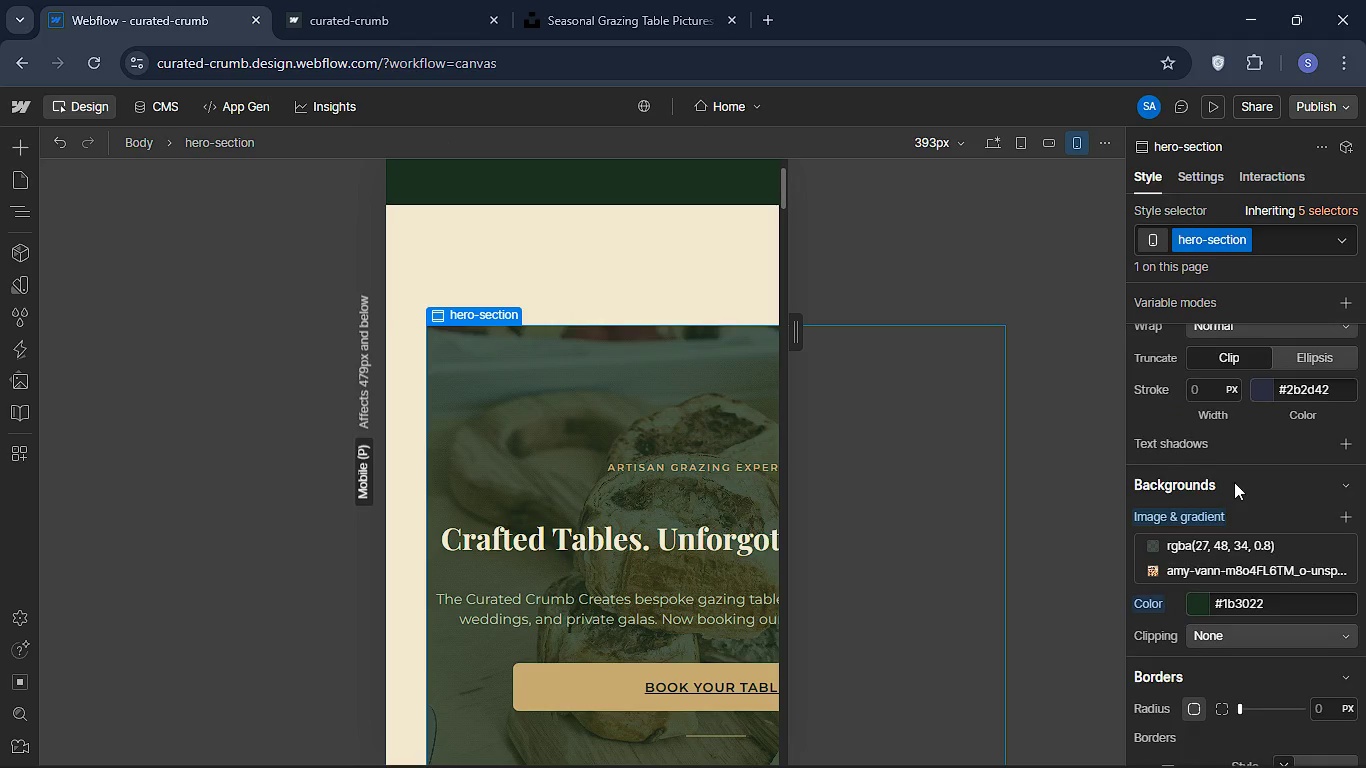 
scroll: coordinate [1230, 483], scroll_direction: up, amount: 16.0
 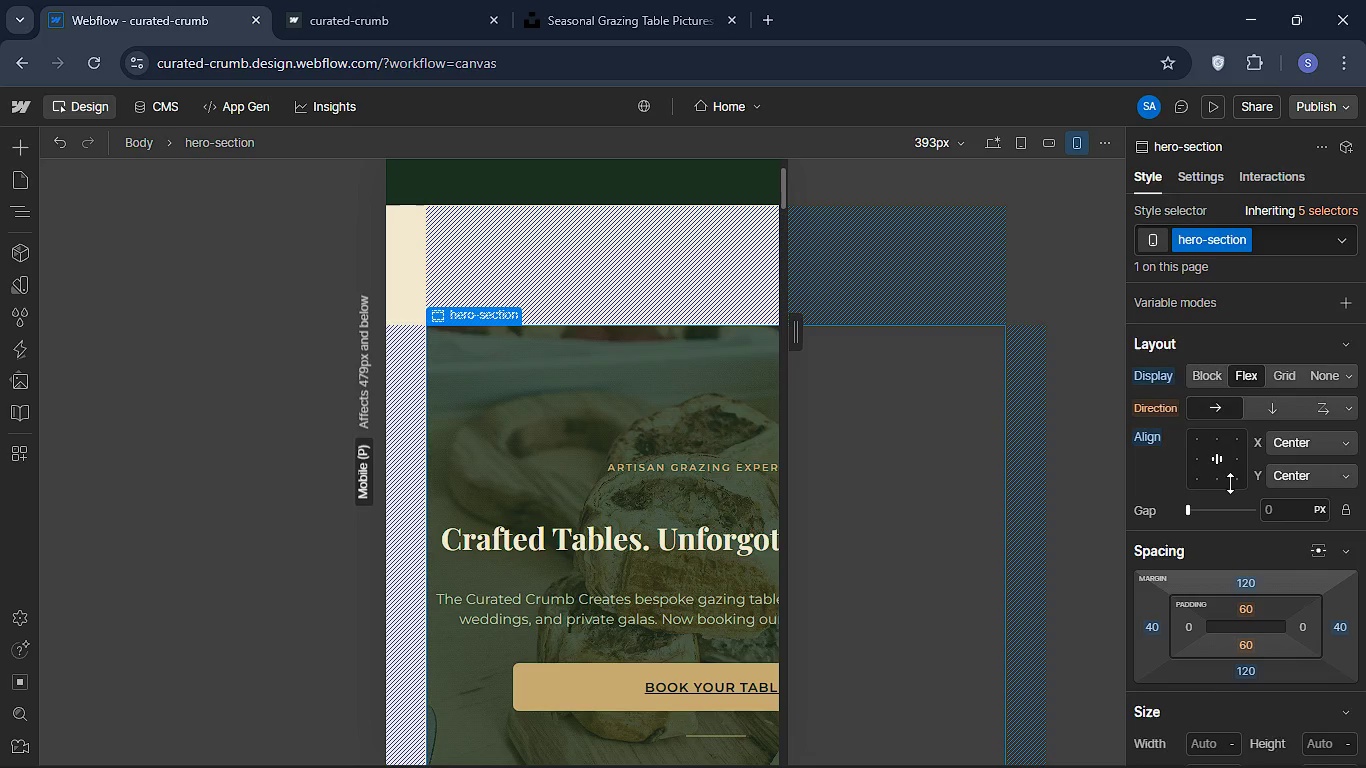 
scroll: coordinate [1230, 483], scroll_direction: down, amount: 1.0
 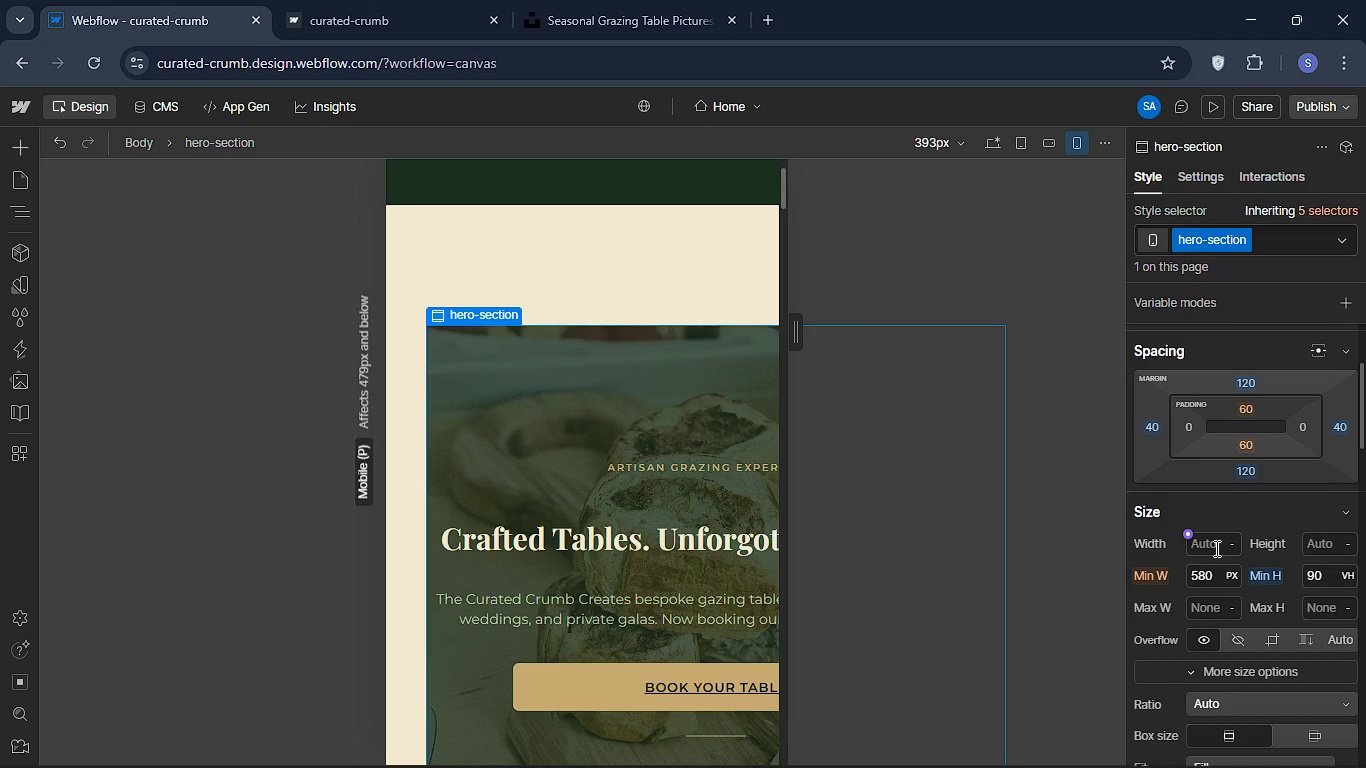 
left_click([1215, 548])
 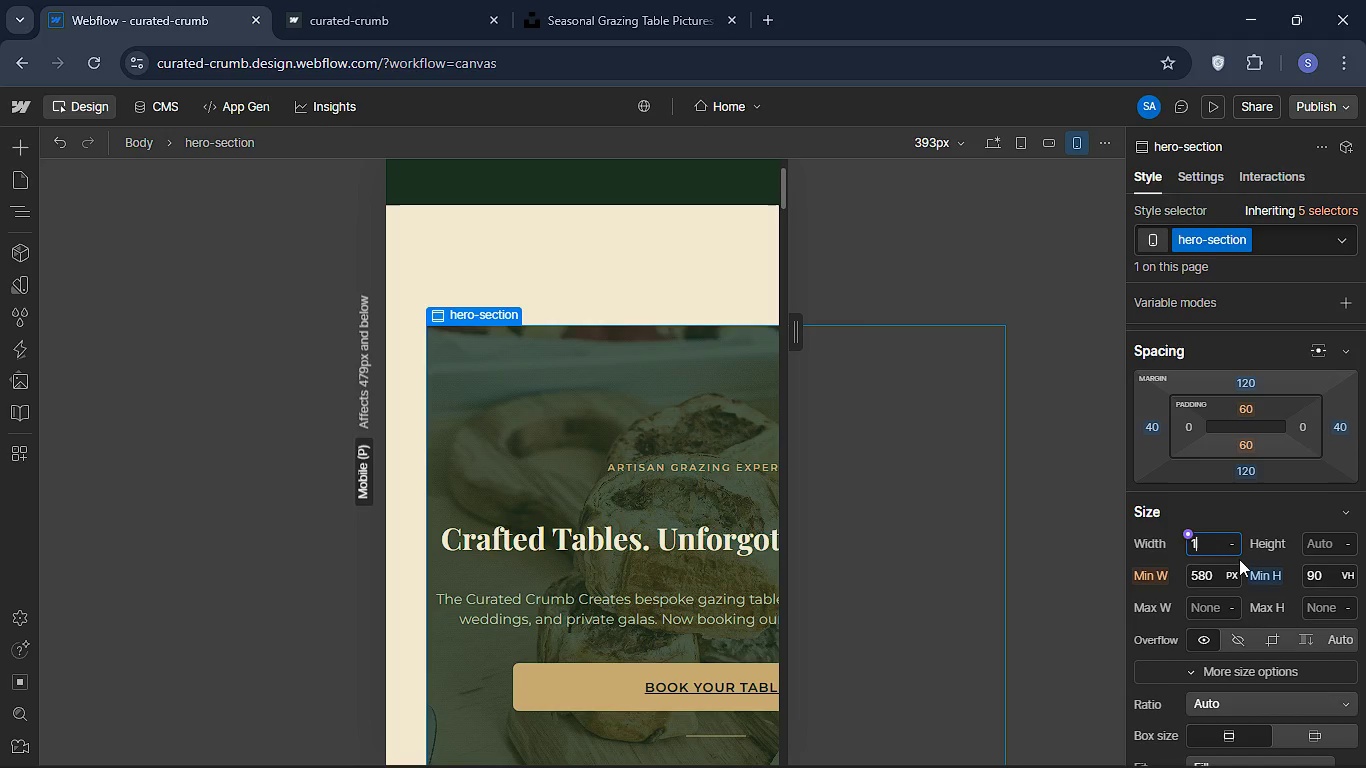 
type(100)
 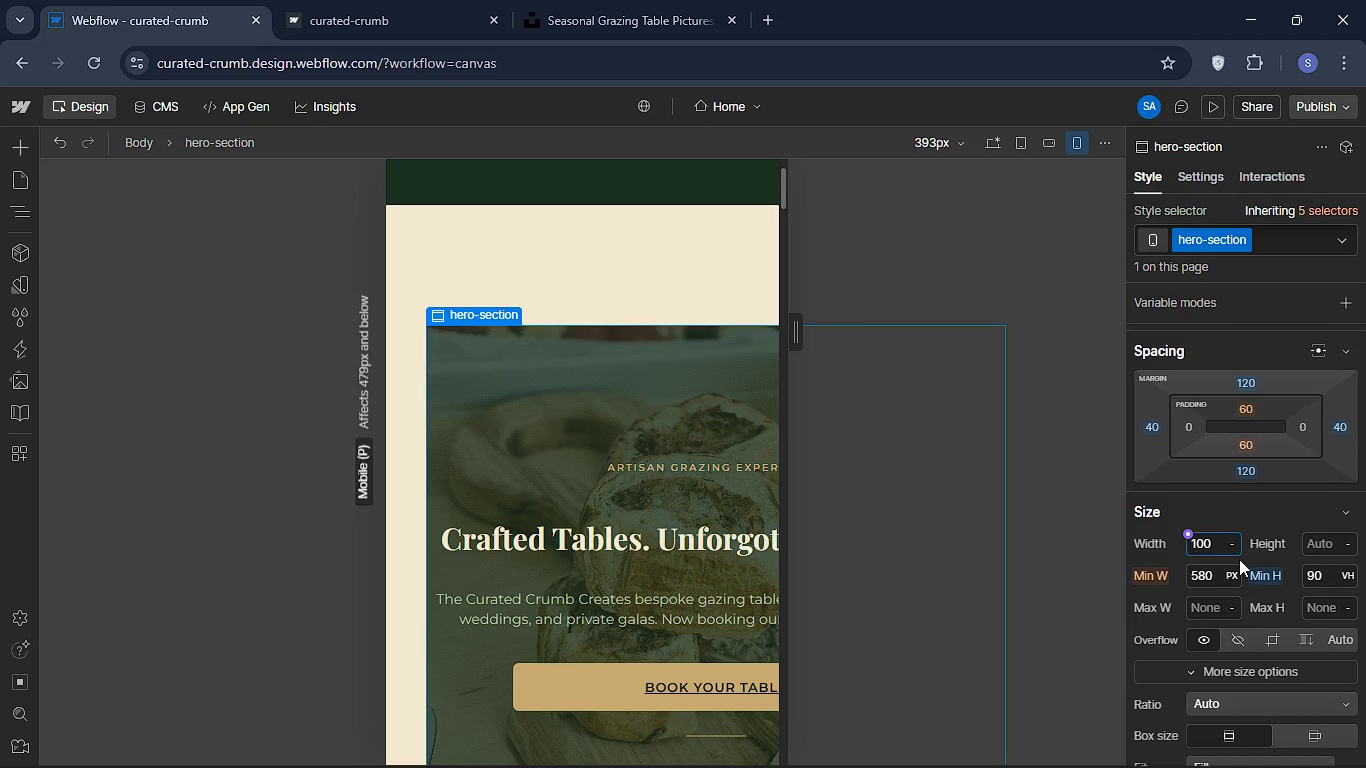 
key(Enter)
 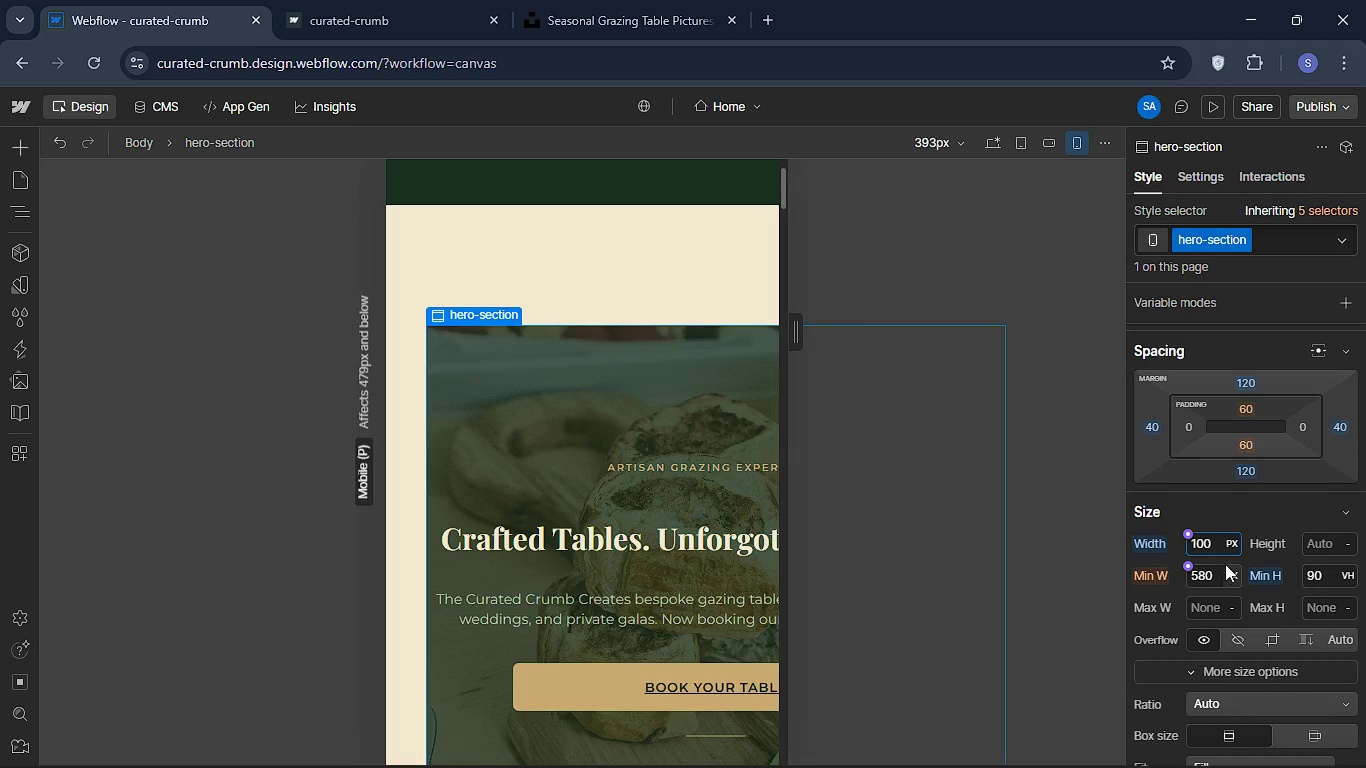 
left_click([1232, 544])
 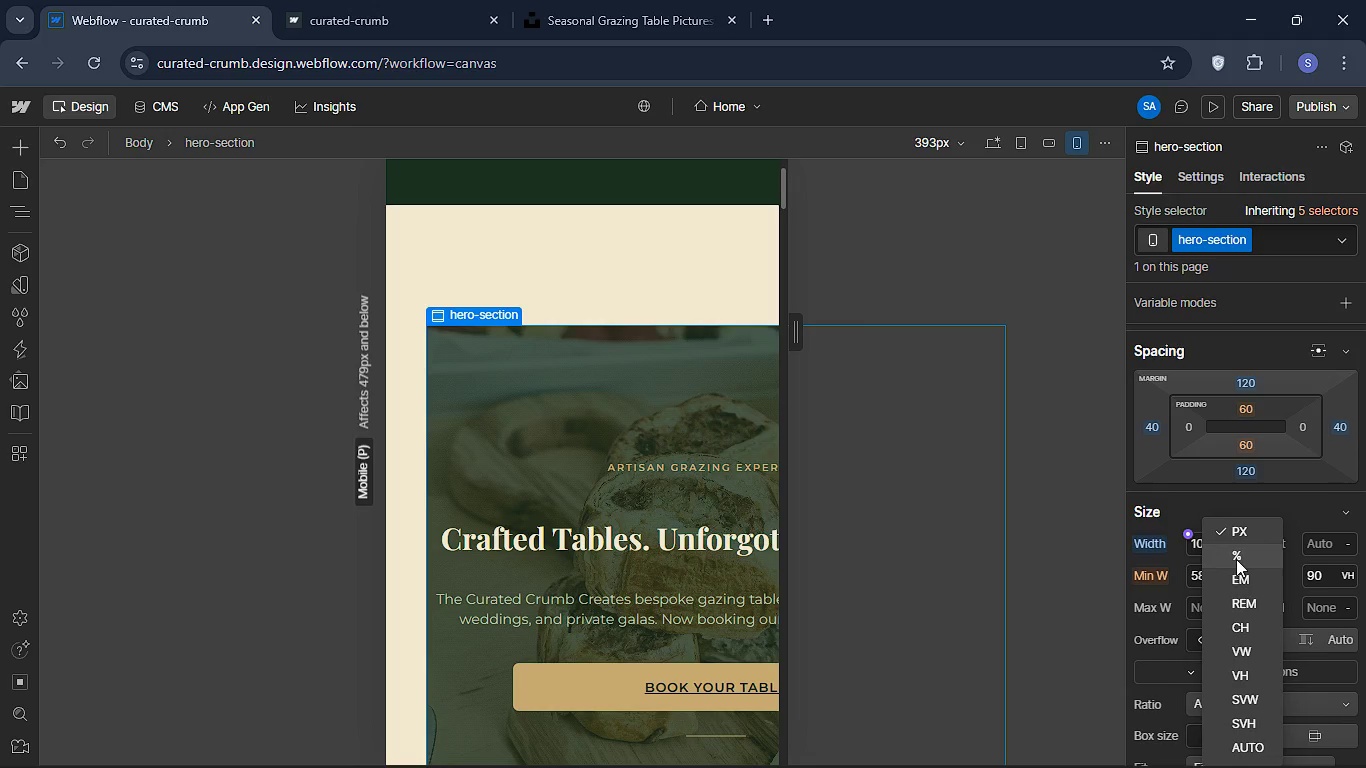 
left_click([1236, 559])
 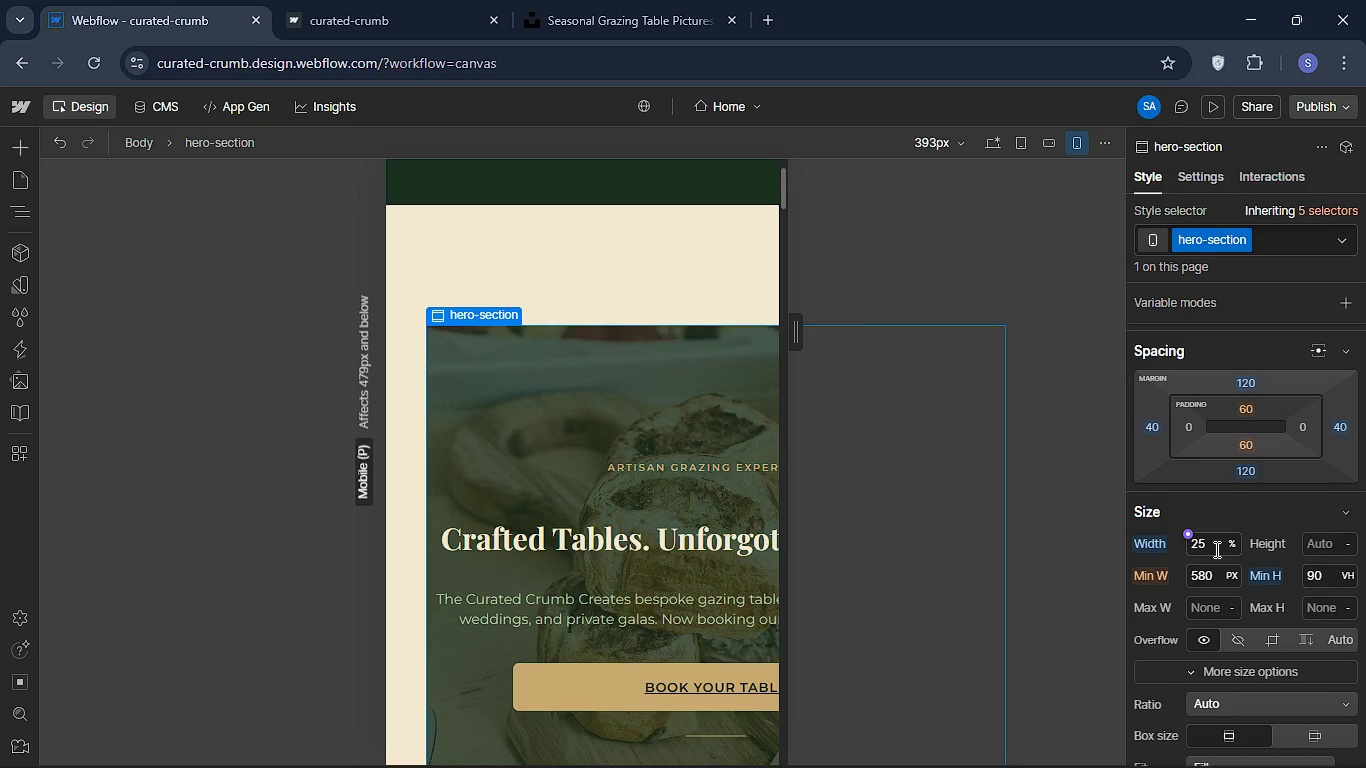 
left_click([1211, 547])
 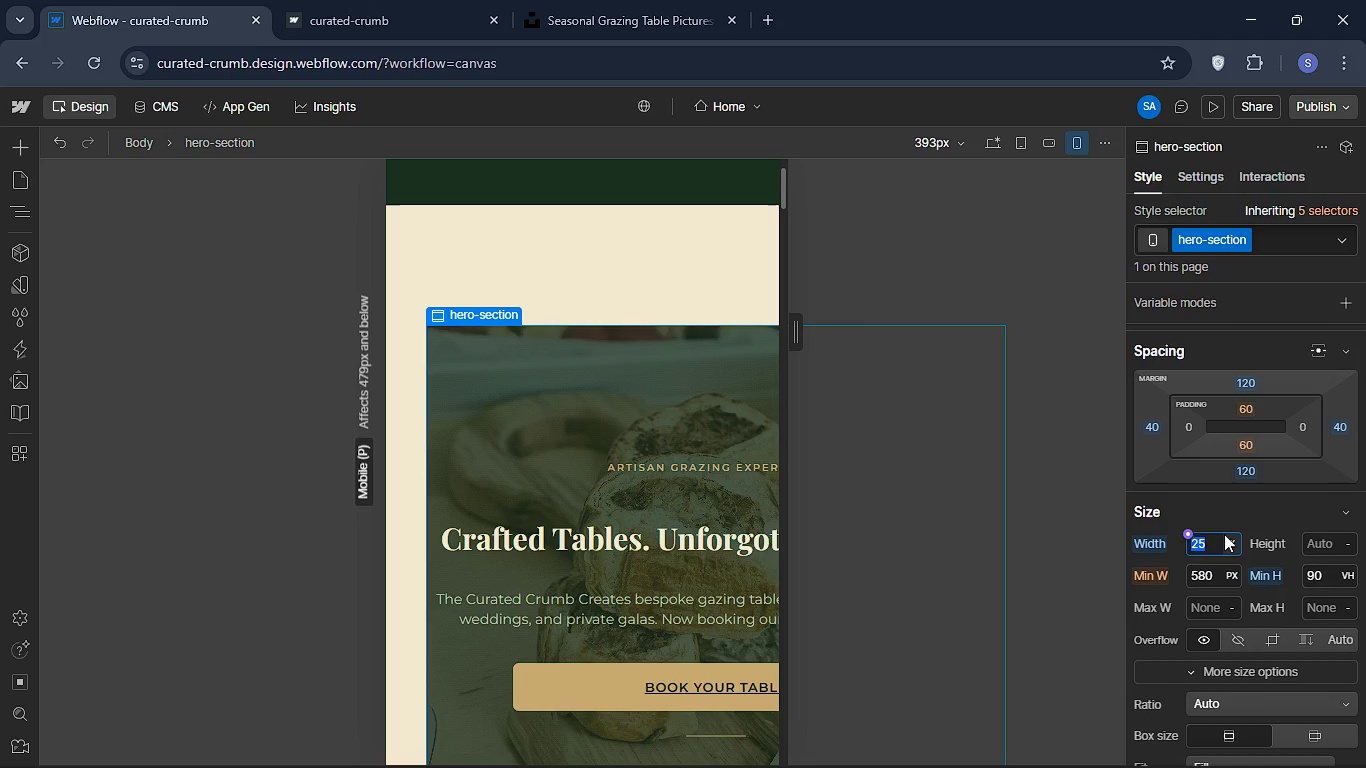 
key(Backspace)
type(10)
 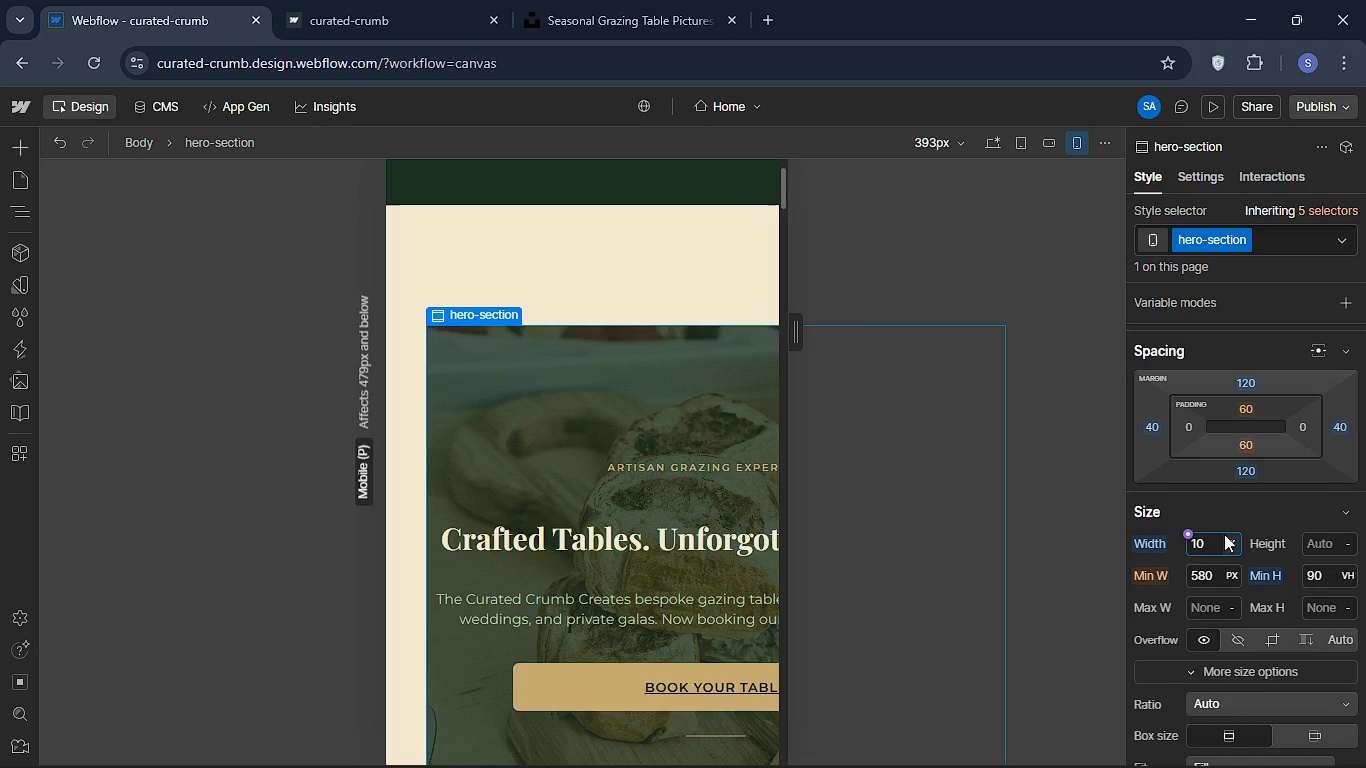 
key(Enter)
 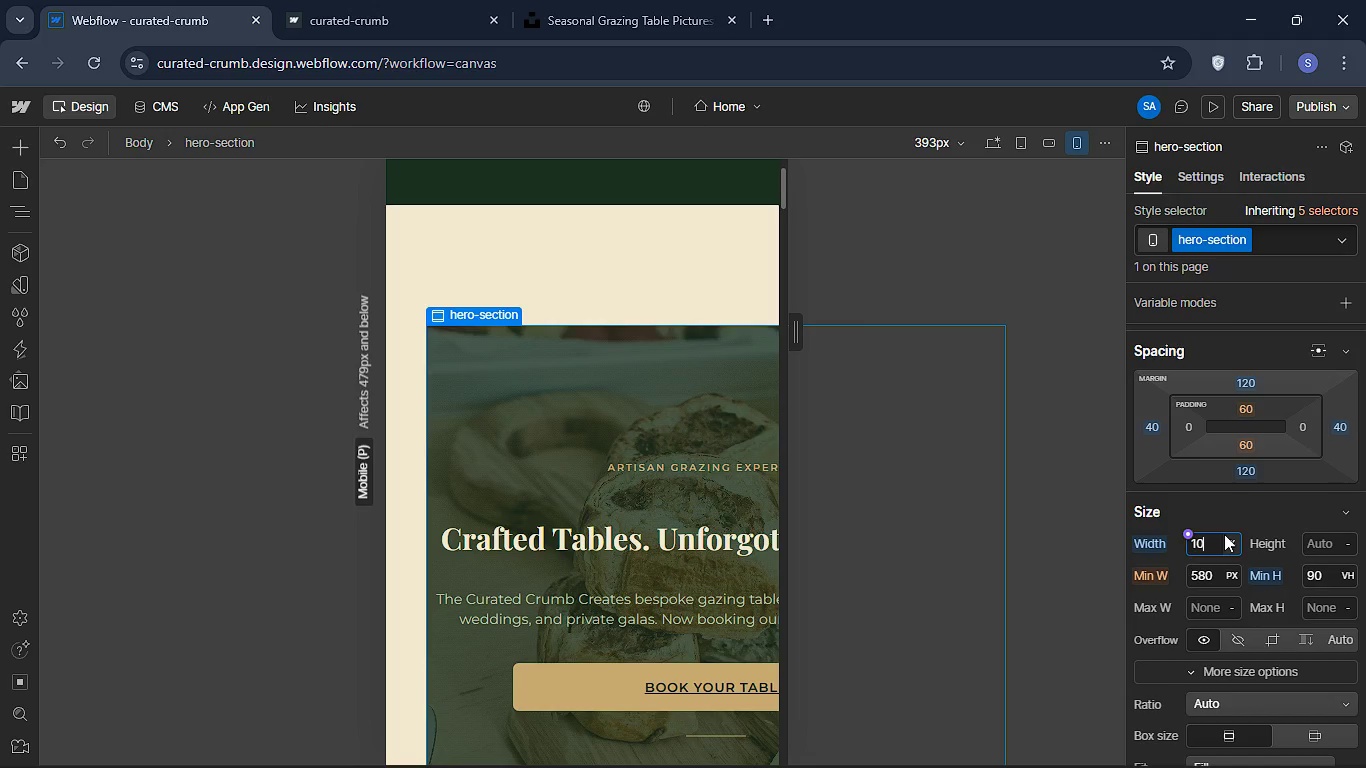 
key(Backspace)
 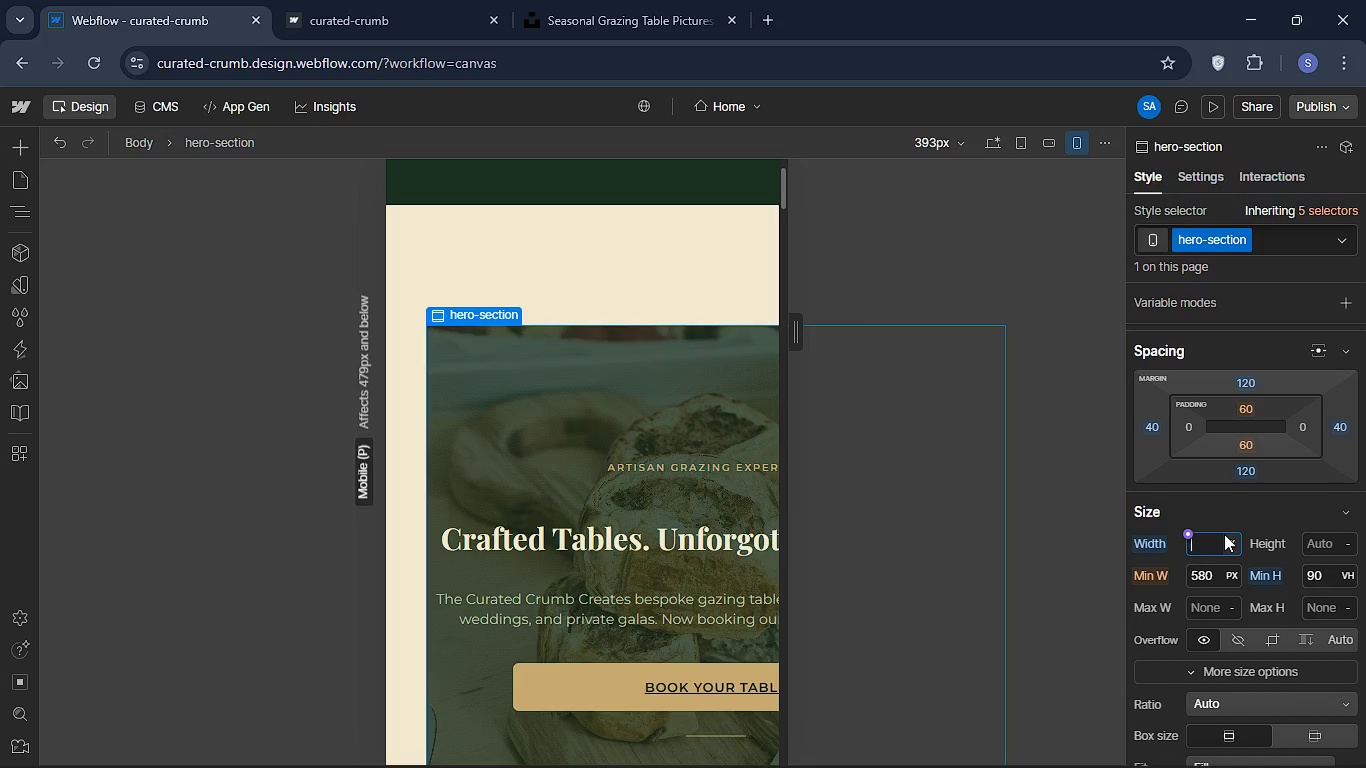 
key(Backspace)
 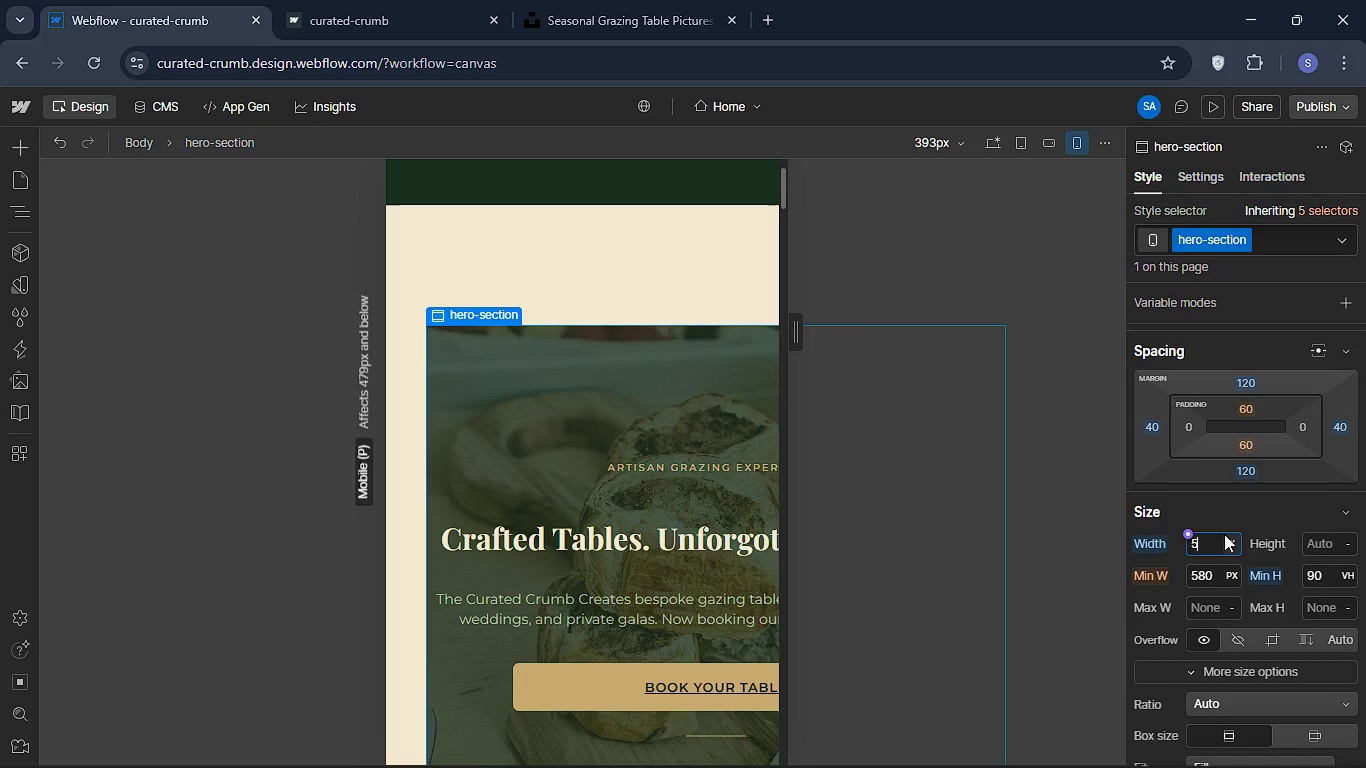 
key(5)
 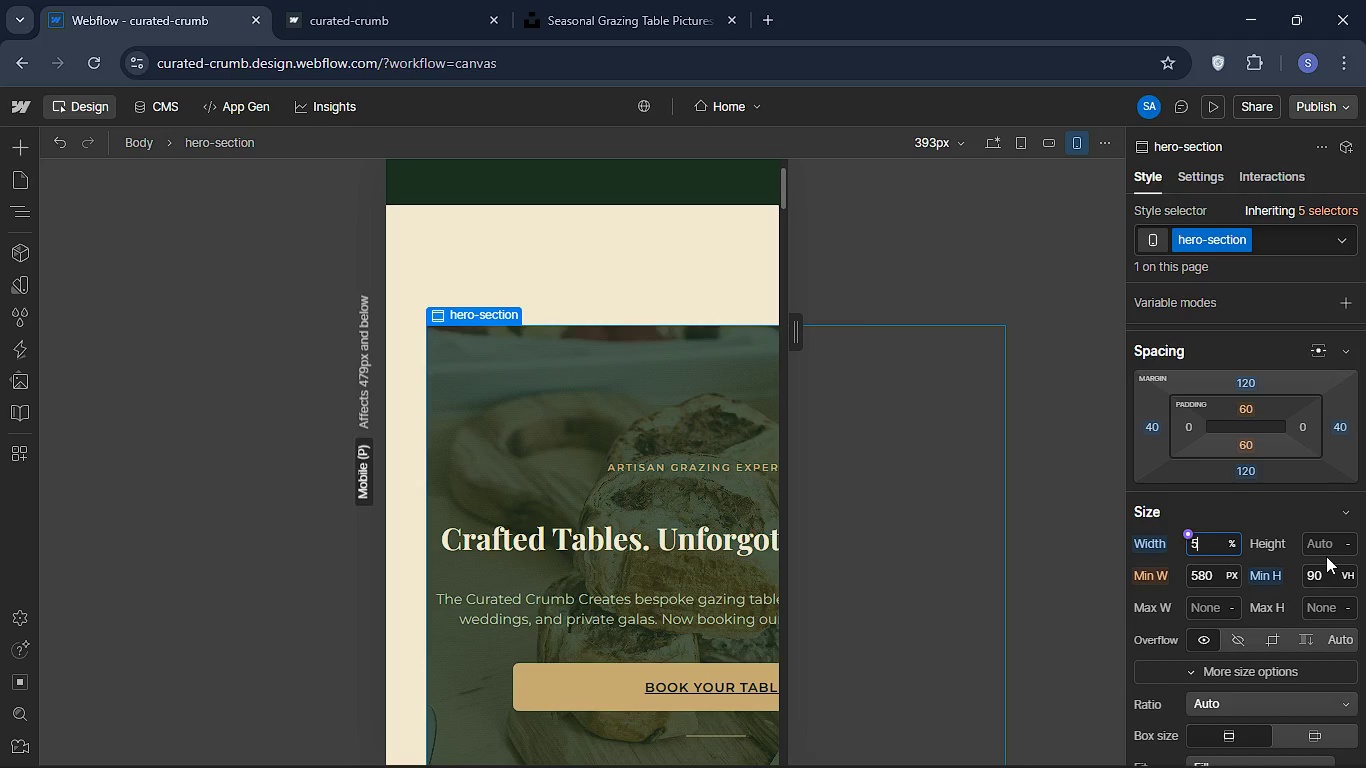 
wait(5.31)
 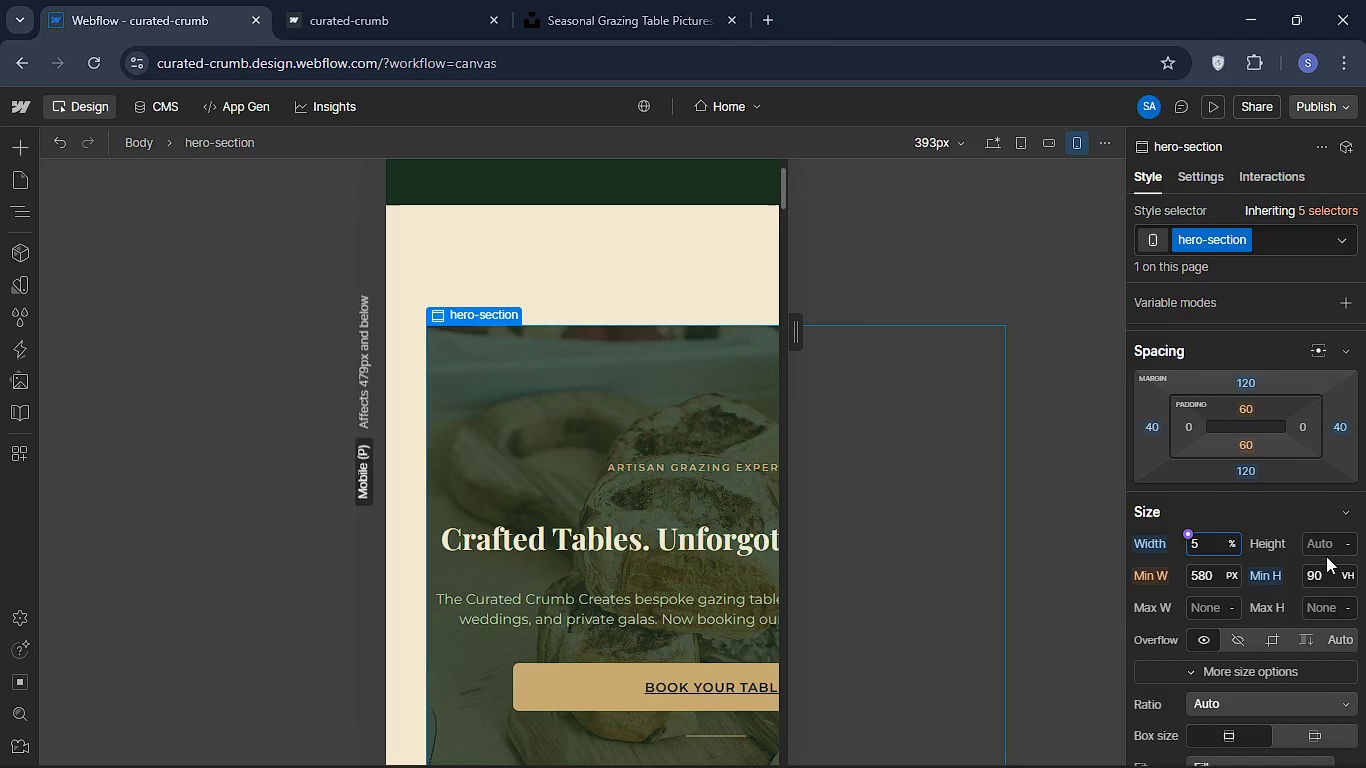 
key(Enter)
 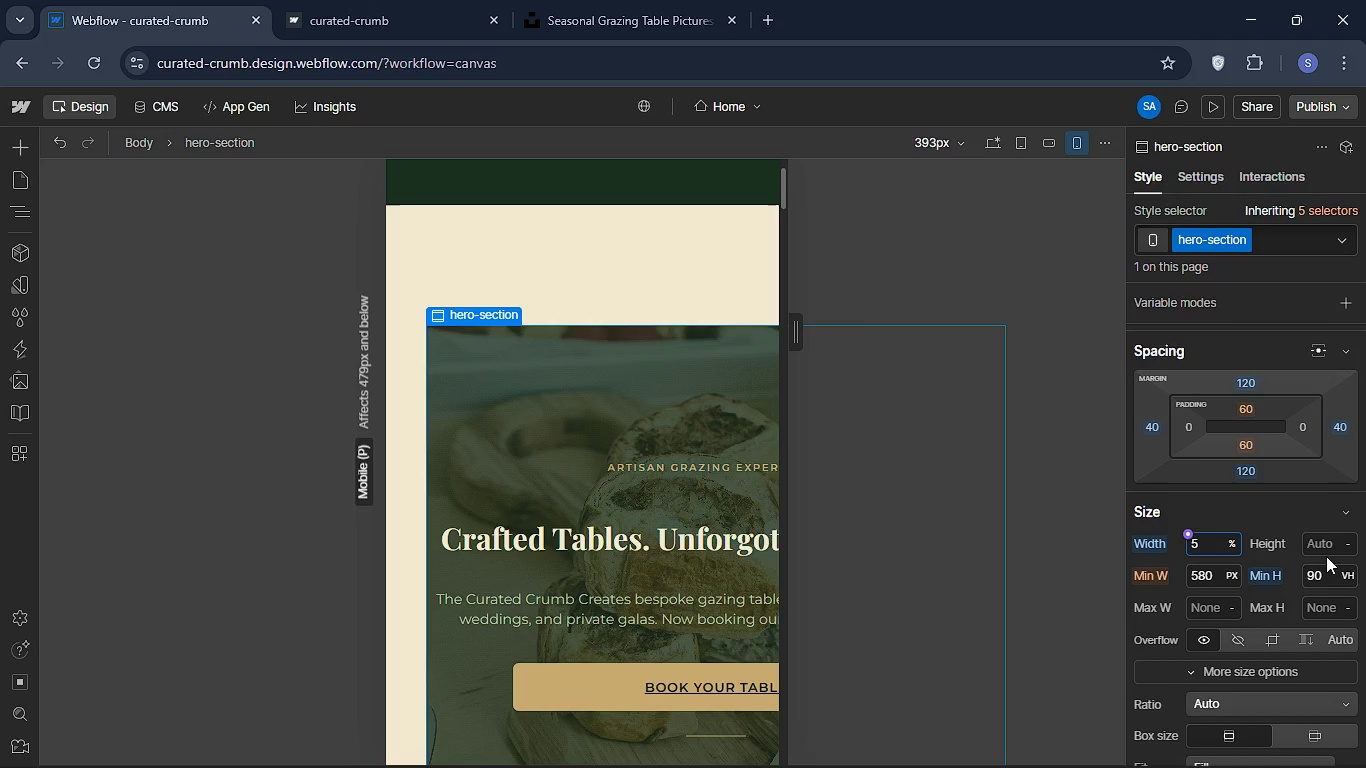 
key(Backspace)
key(Backspace)
type(15)
key(Backspace)
key(Backspace)
key(Backspace)
 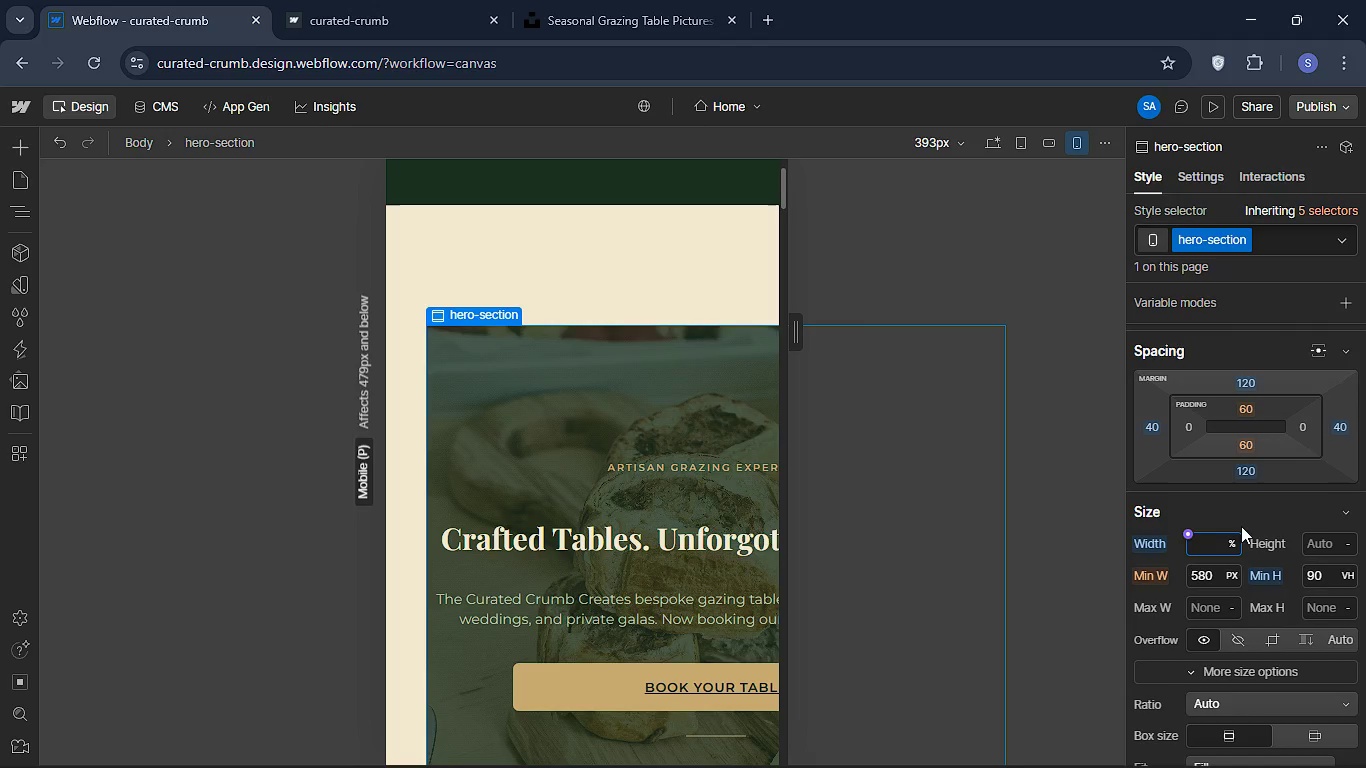 
mouse_move([1237, 524])
 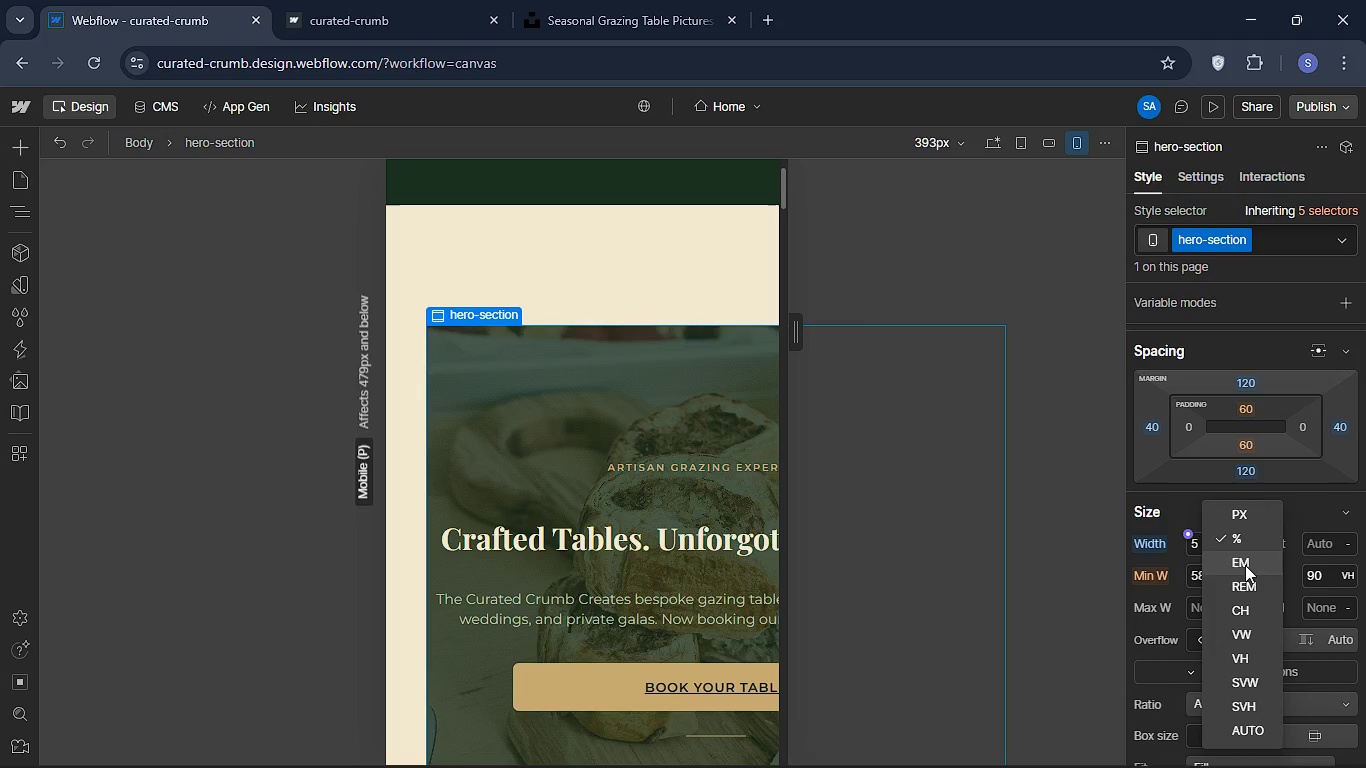 
left_click([1245, 565])
 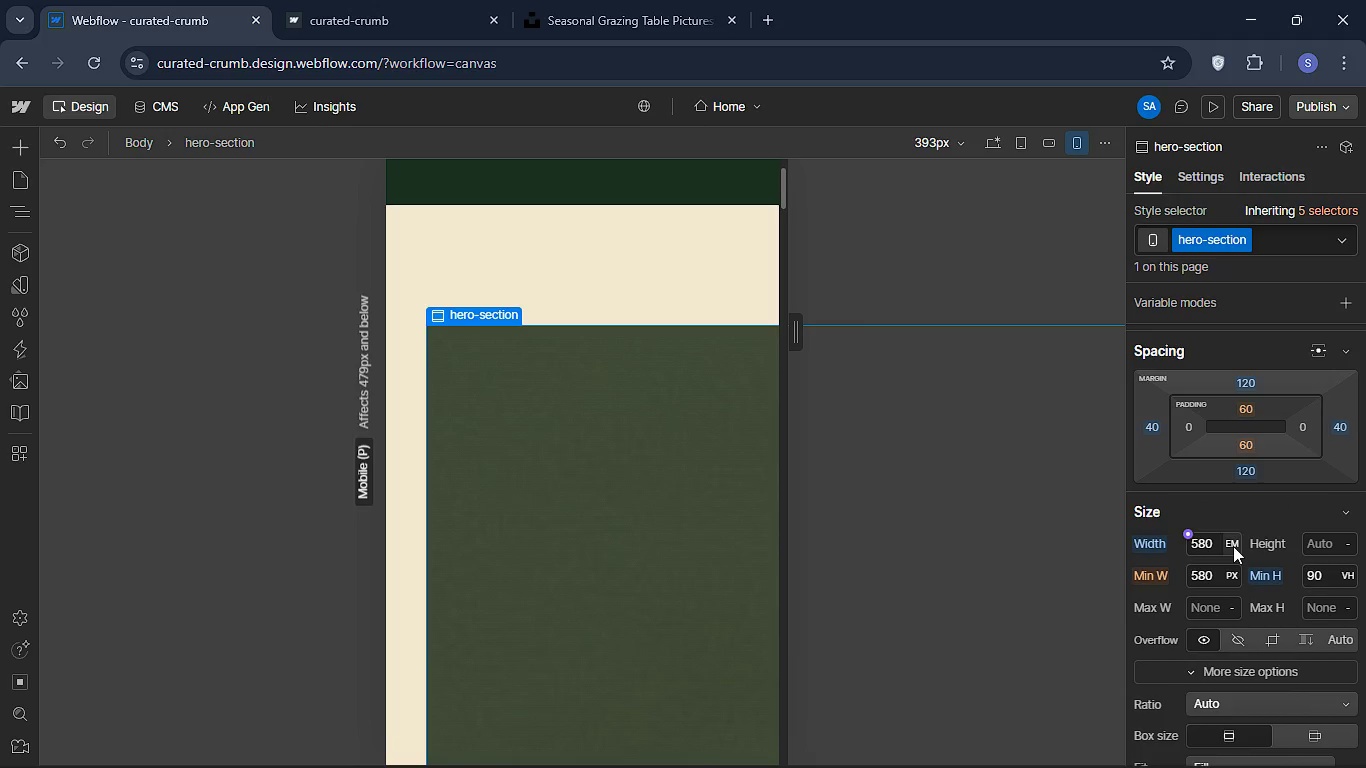 
wait(5.33)
 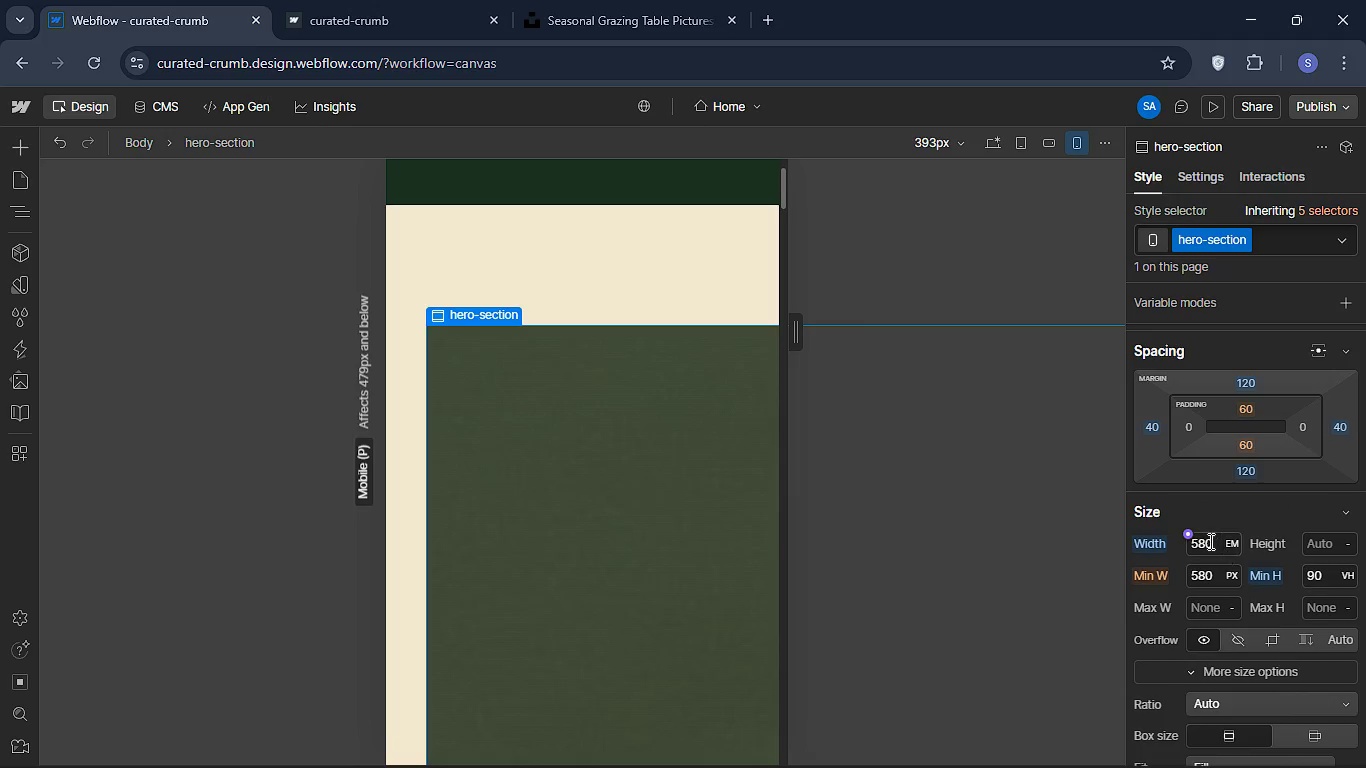 
left_click([1151, 541])
 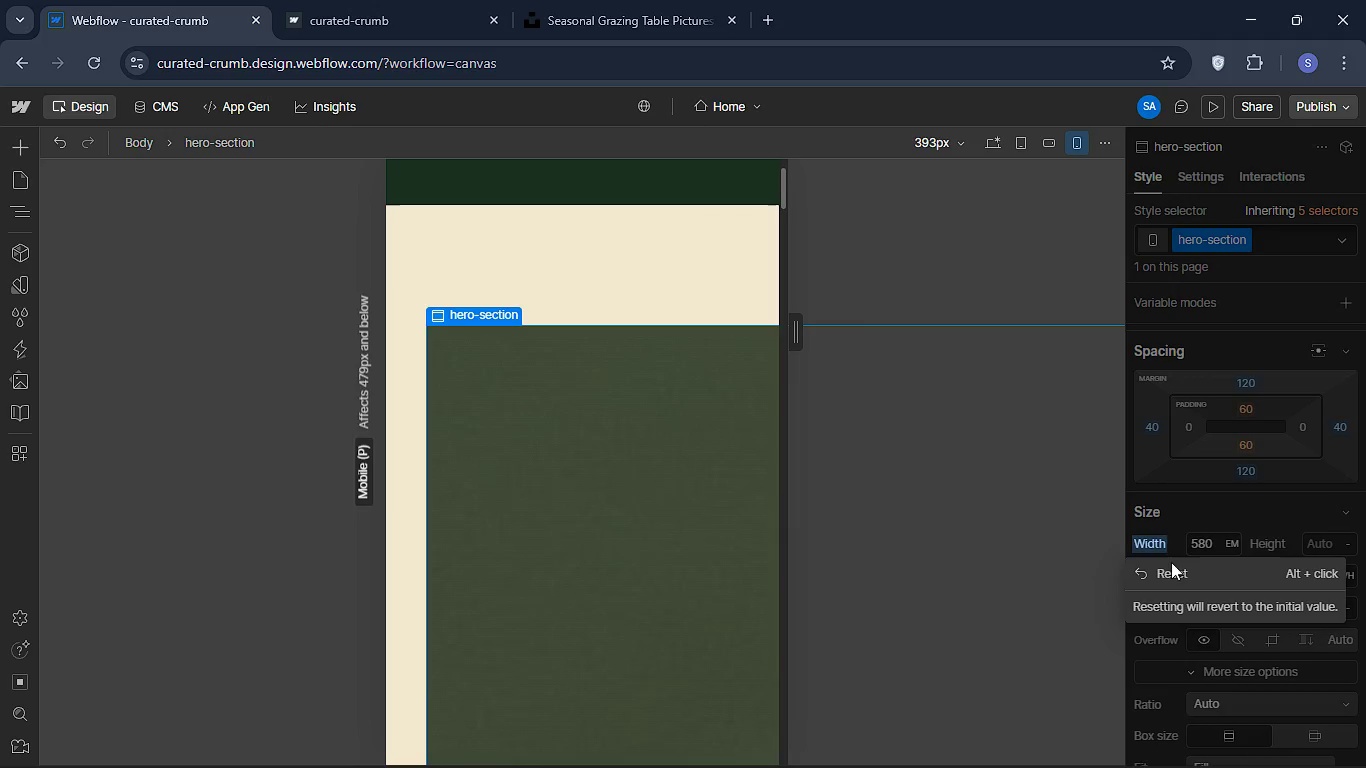 
mouse_move([1168, 568])
 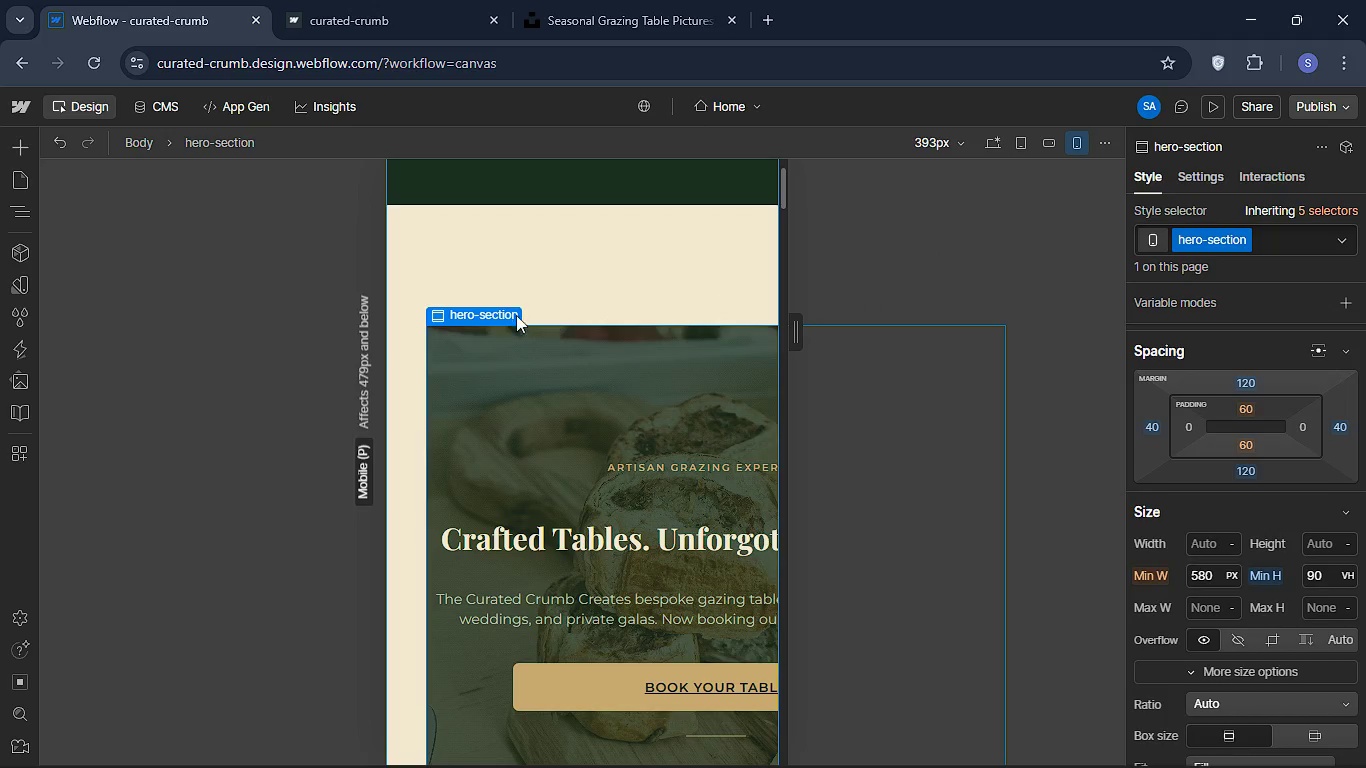 
wait(7.18)
 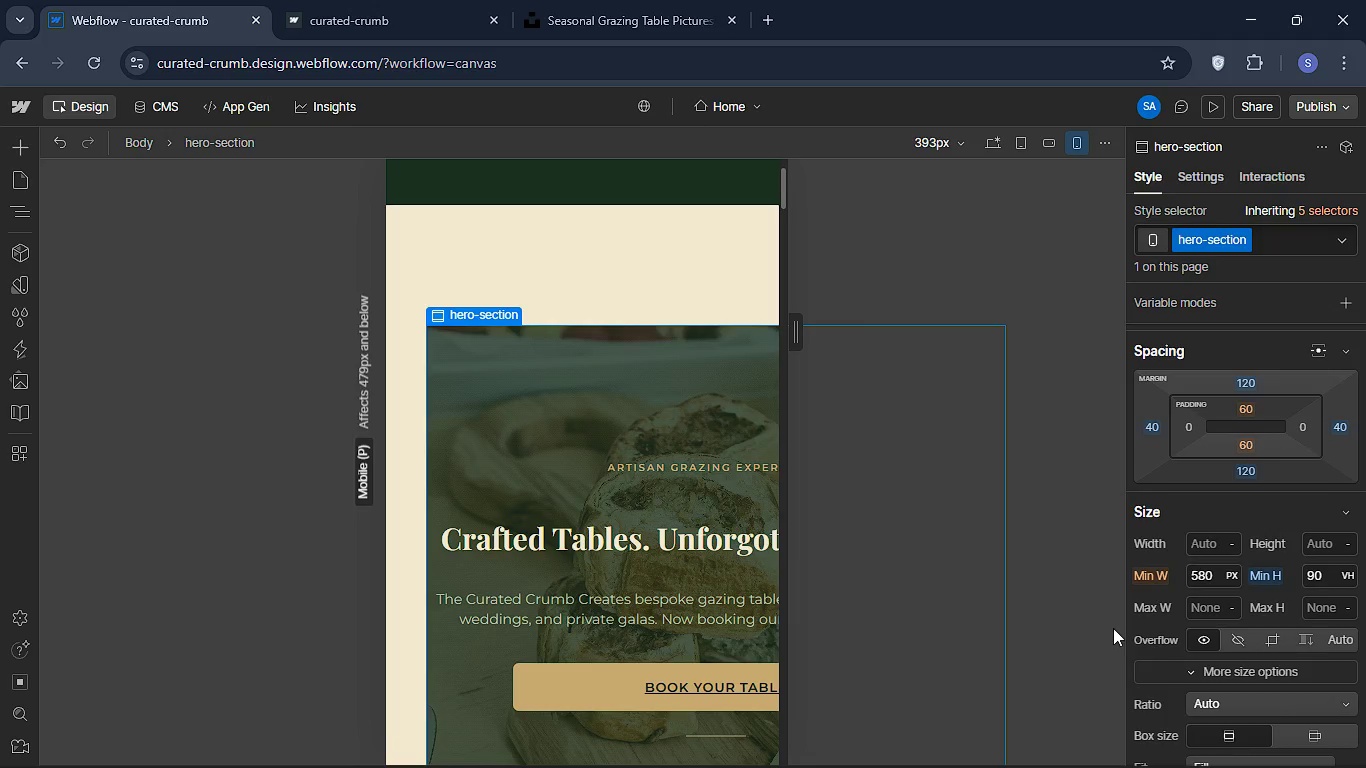 
scroll: coordinate [1227, 483], scroll_direction: down, amount: 1.0
 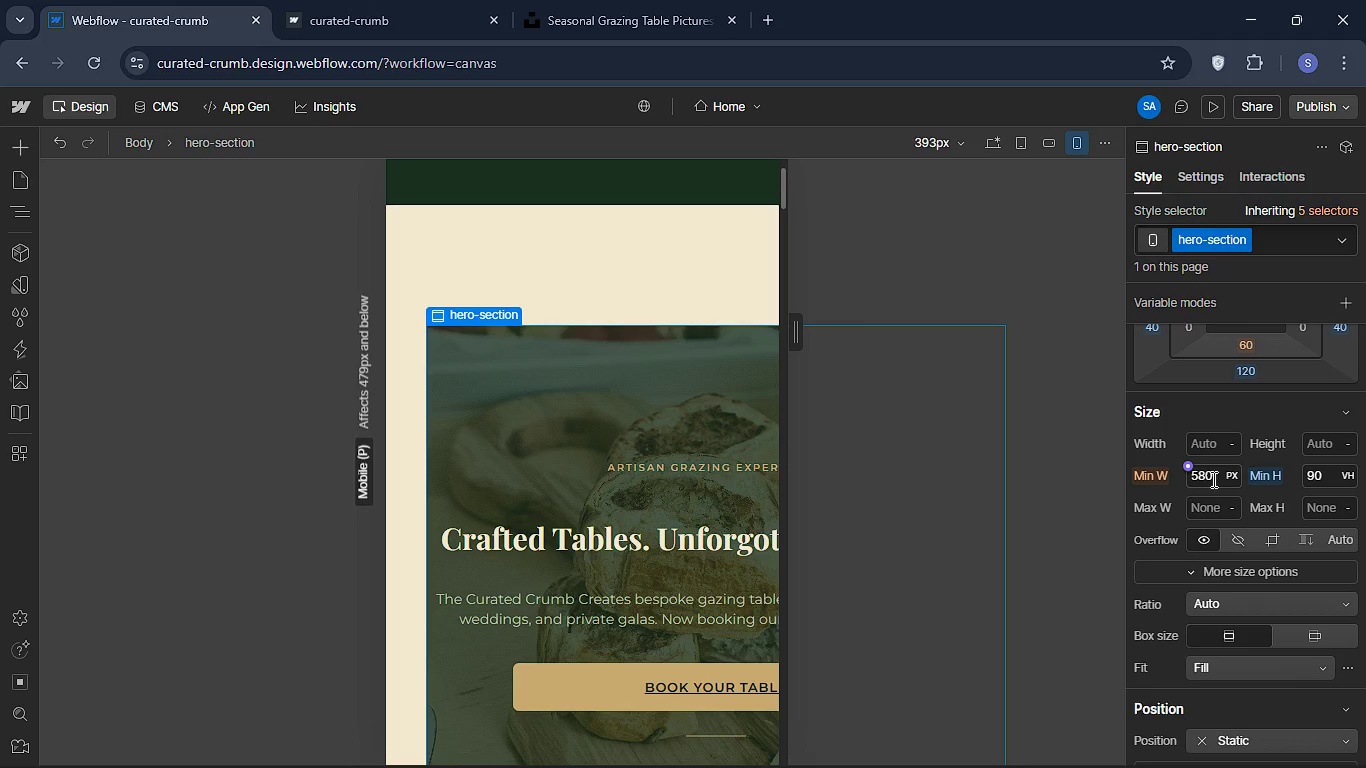 
left_click([1212, 479])
 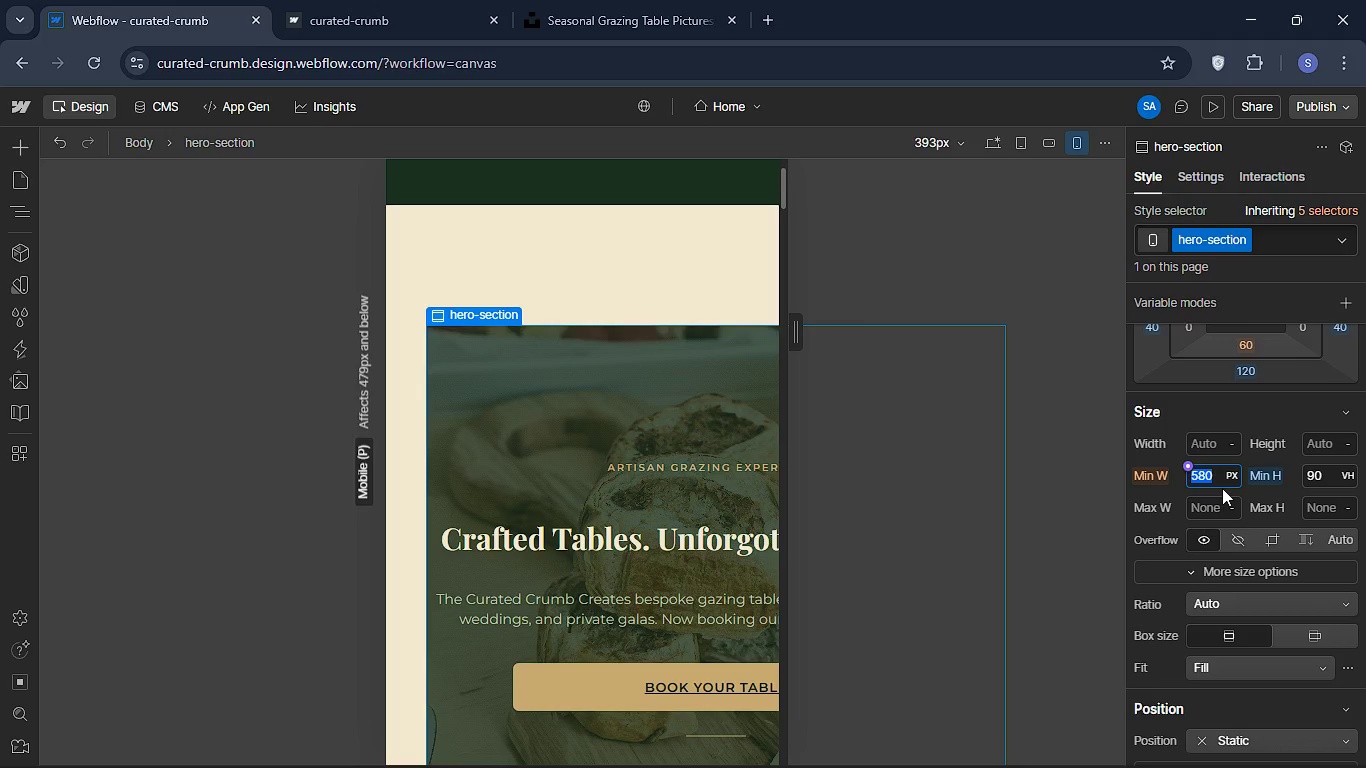 
key(Backspace)
 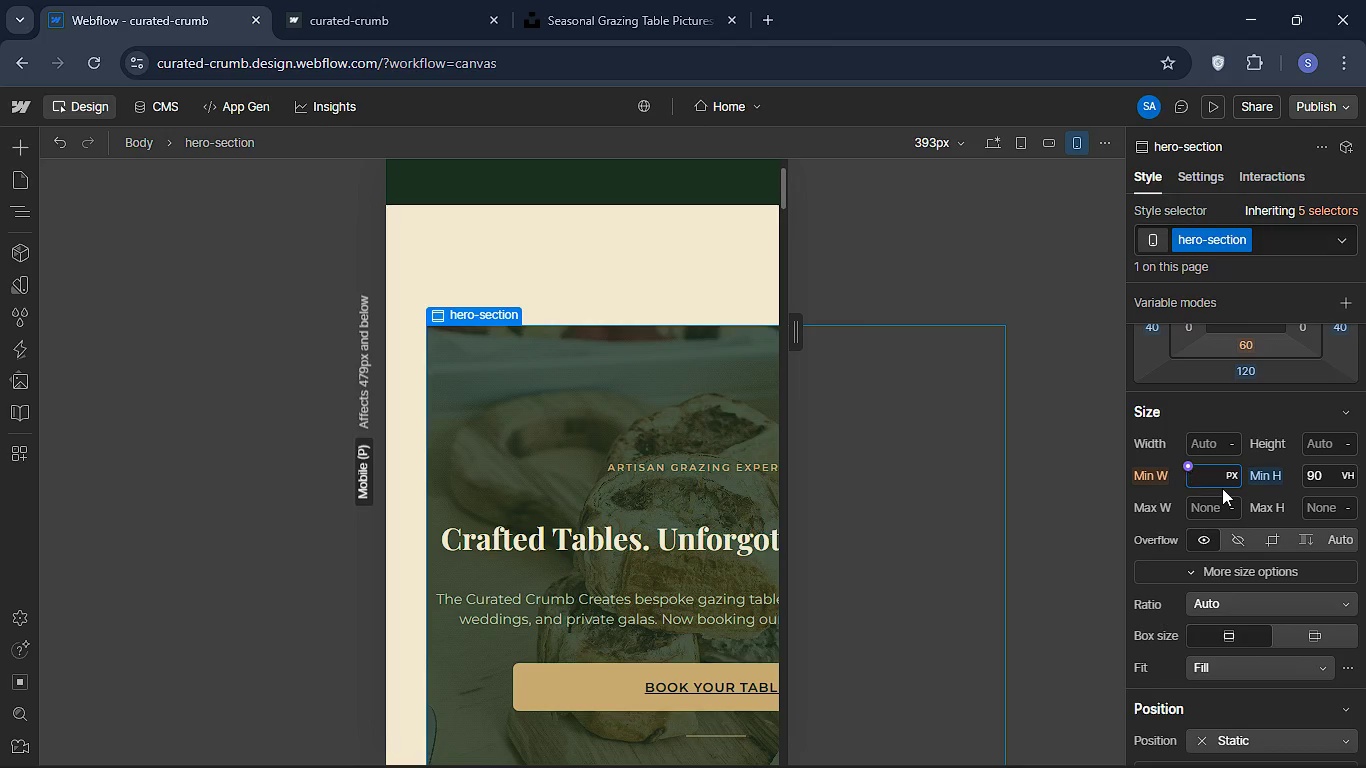 
wait(6.0)
 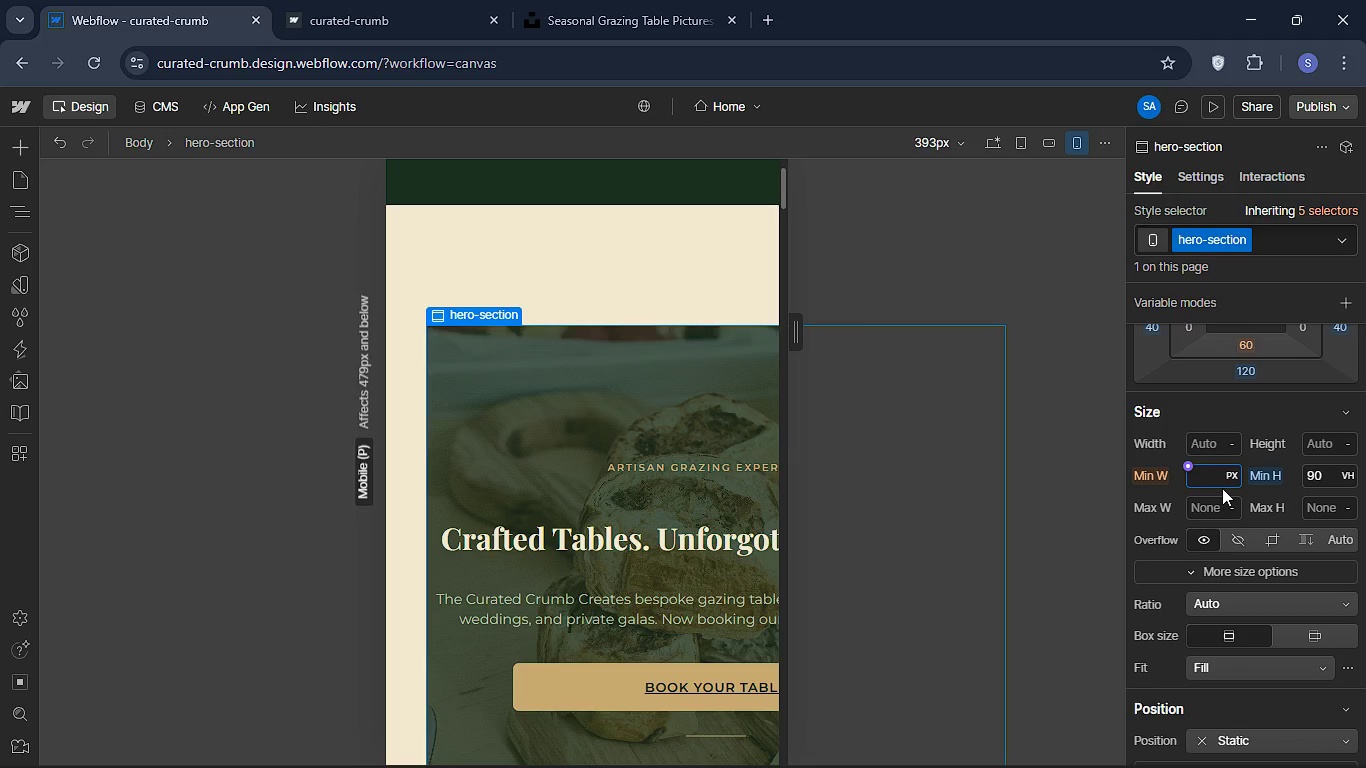 
type(10)
 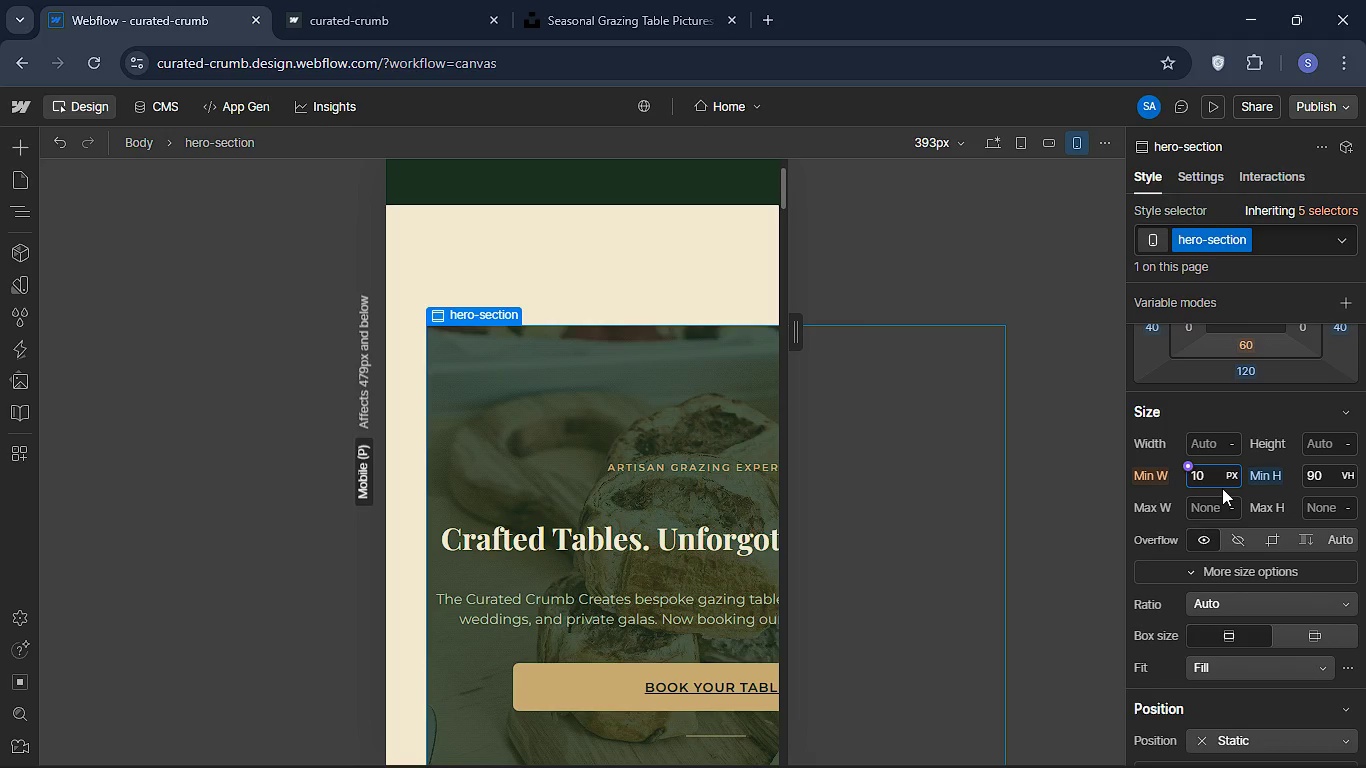 
key(Enter)
 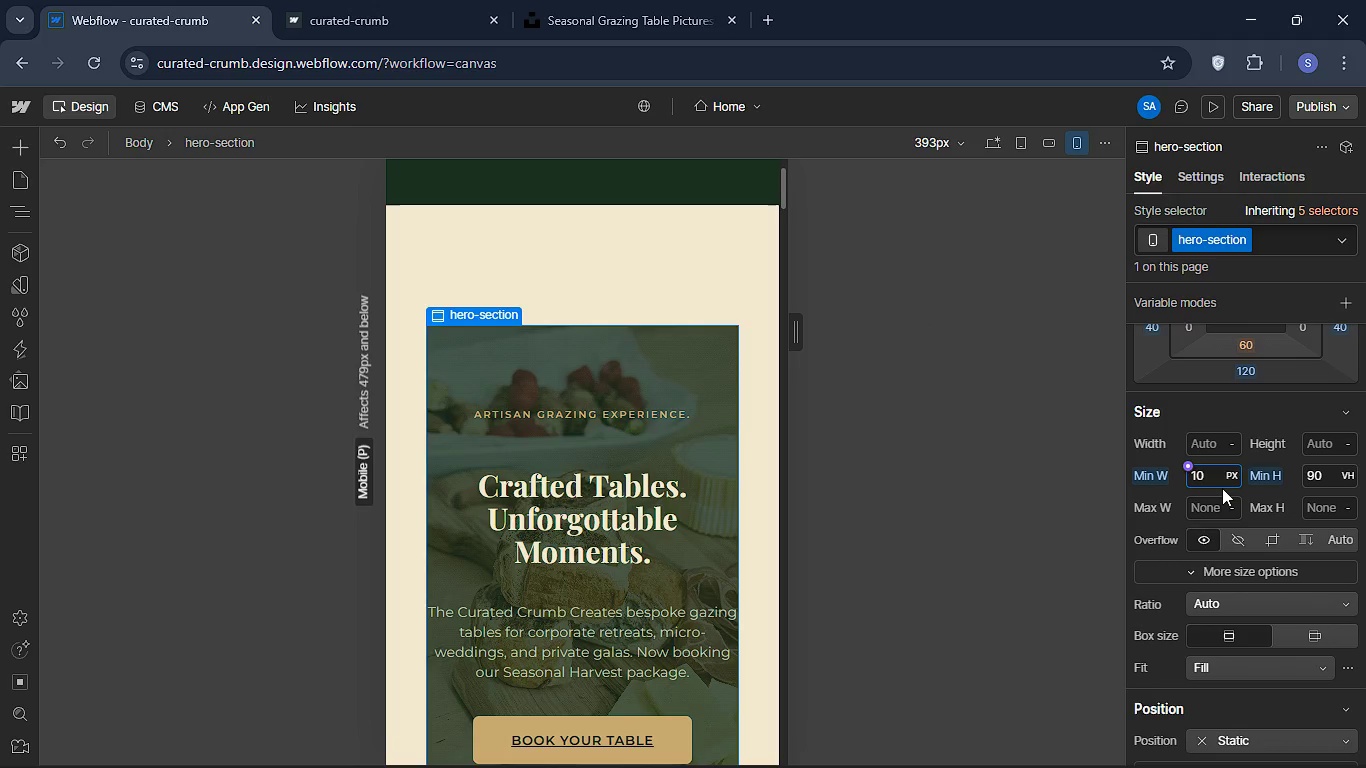 
key(Backspace)
 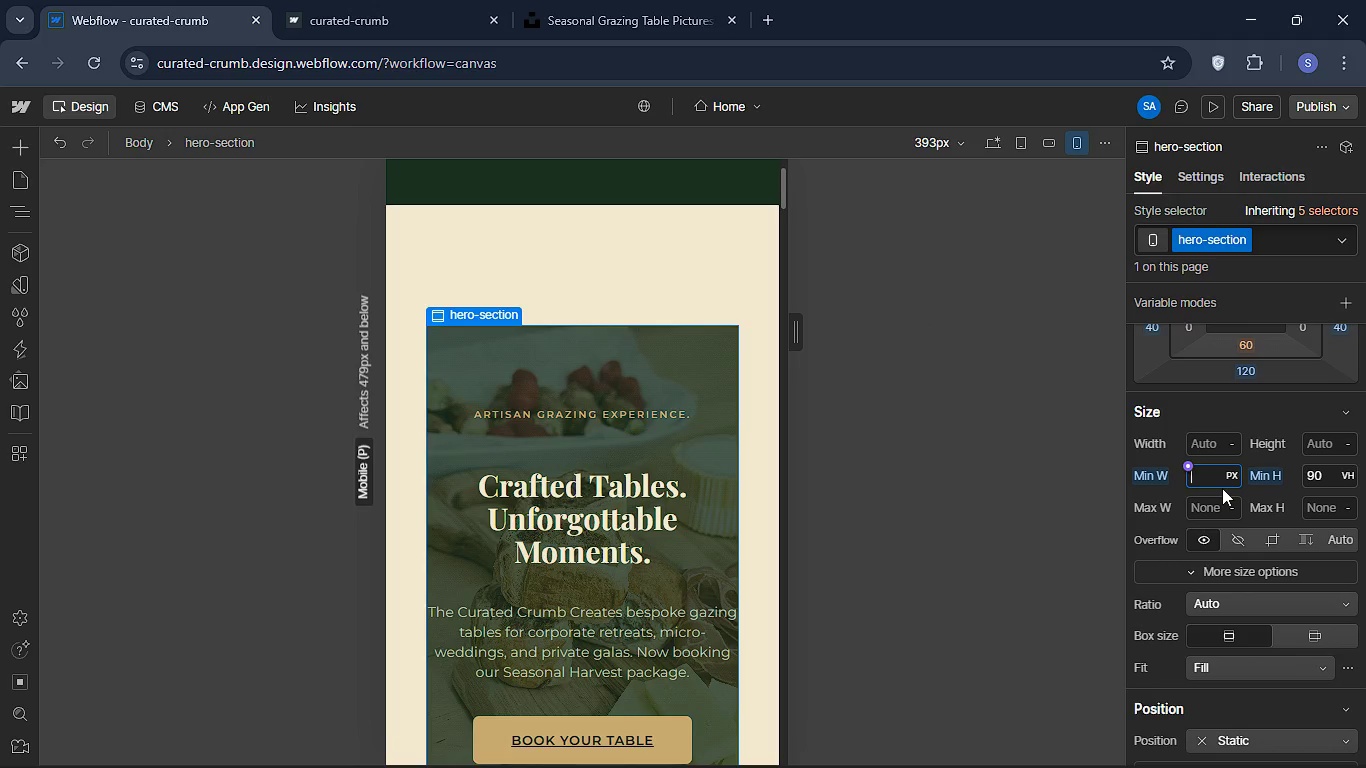 
key(Backspace)
 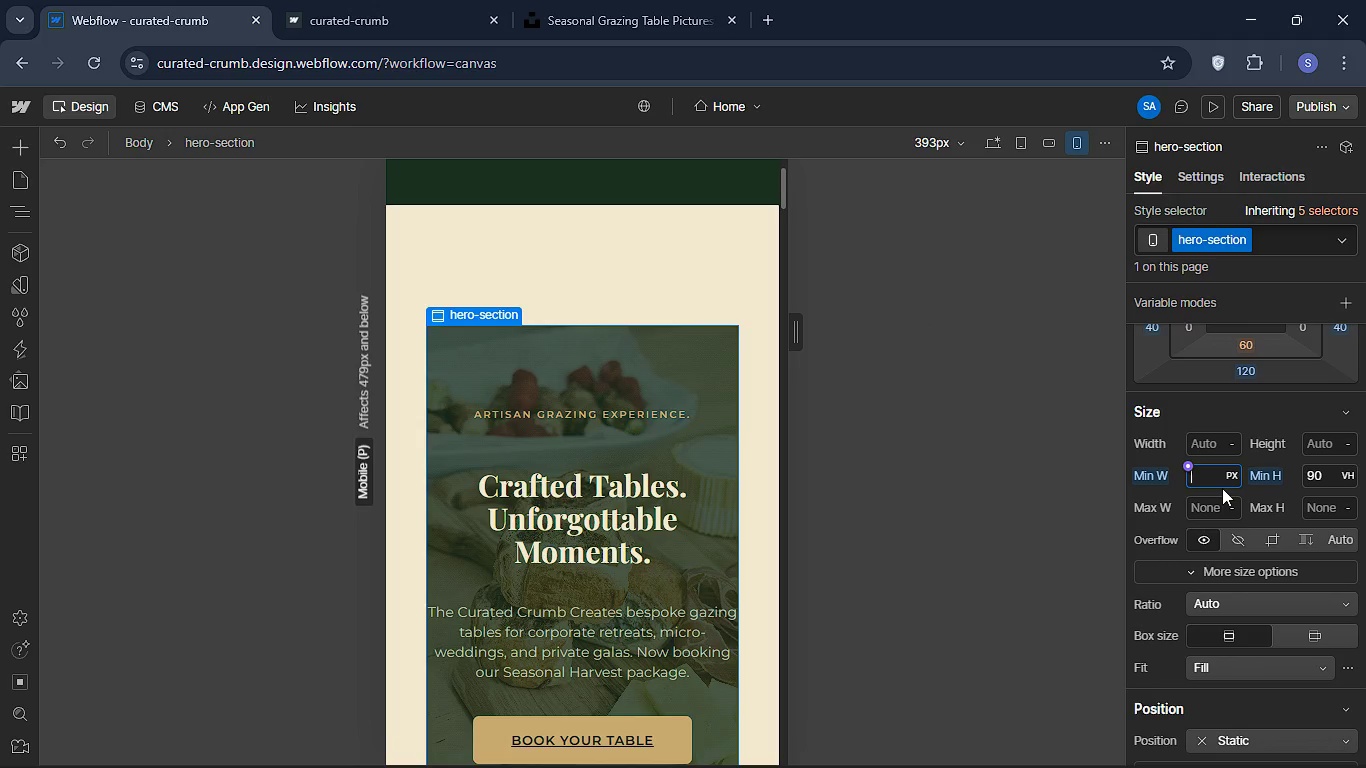 
type(10)
 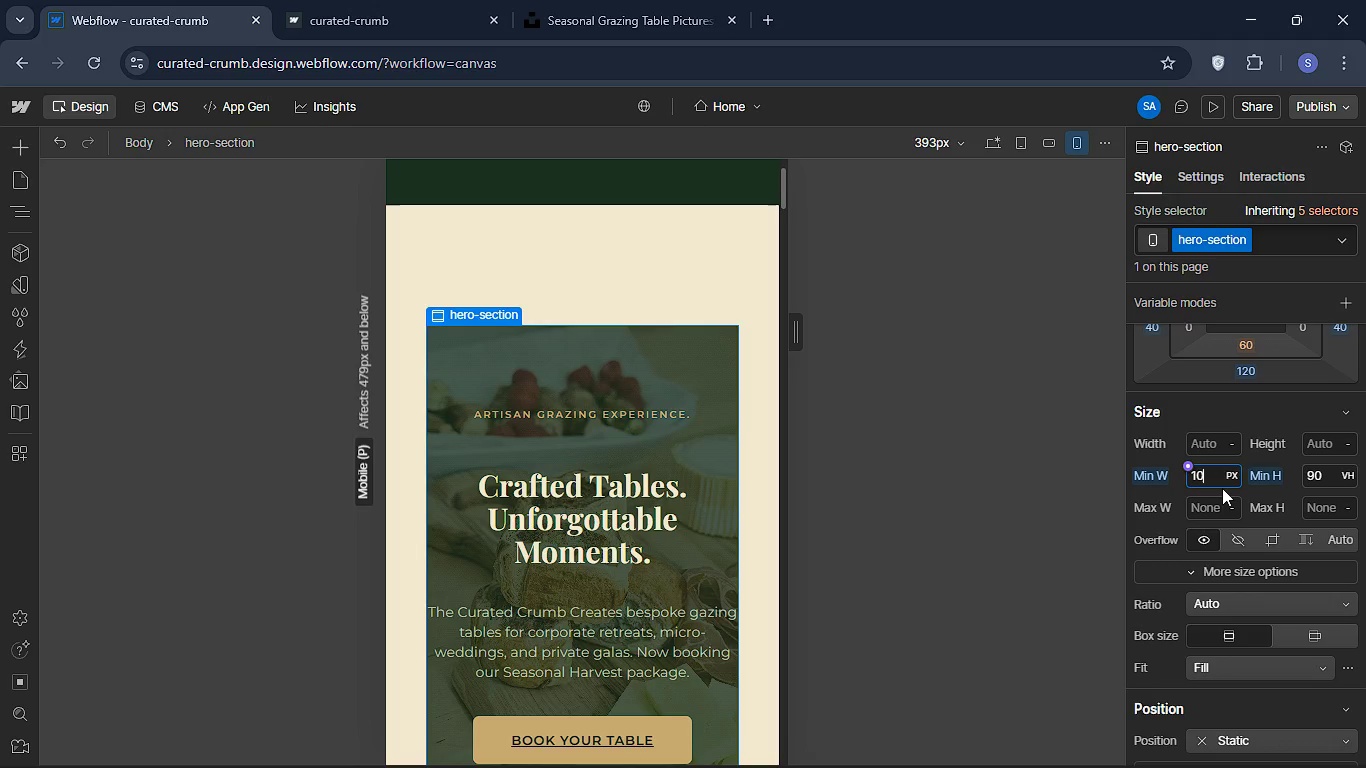 
key(Enter)
 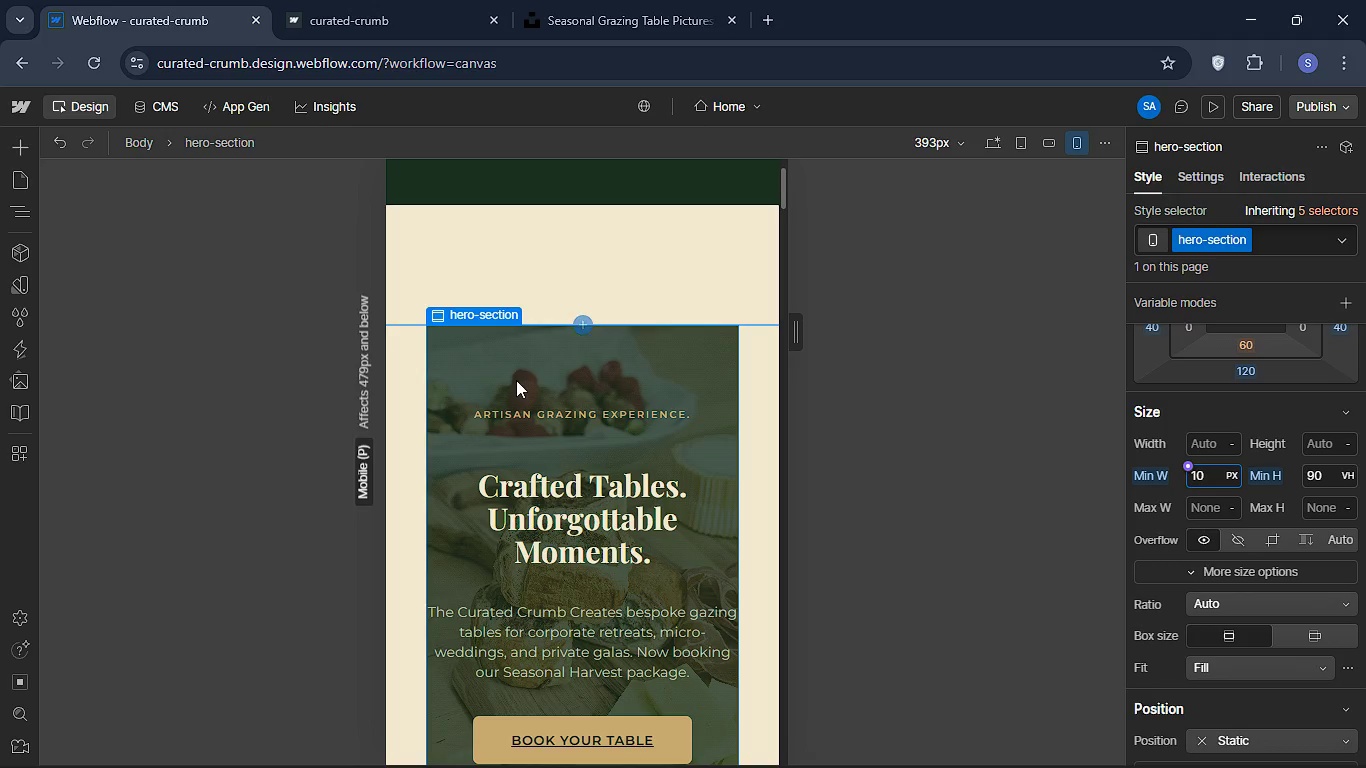 
scroll: coordinate [536, 435], scroll_direction: down, amount: 26.0
 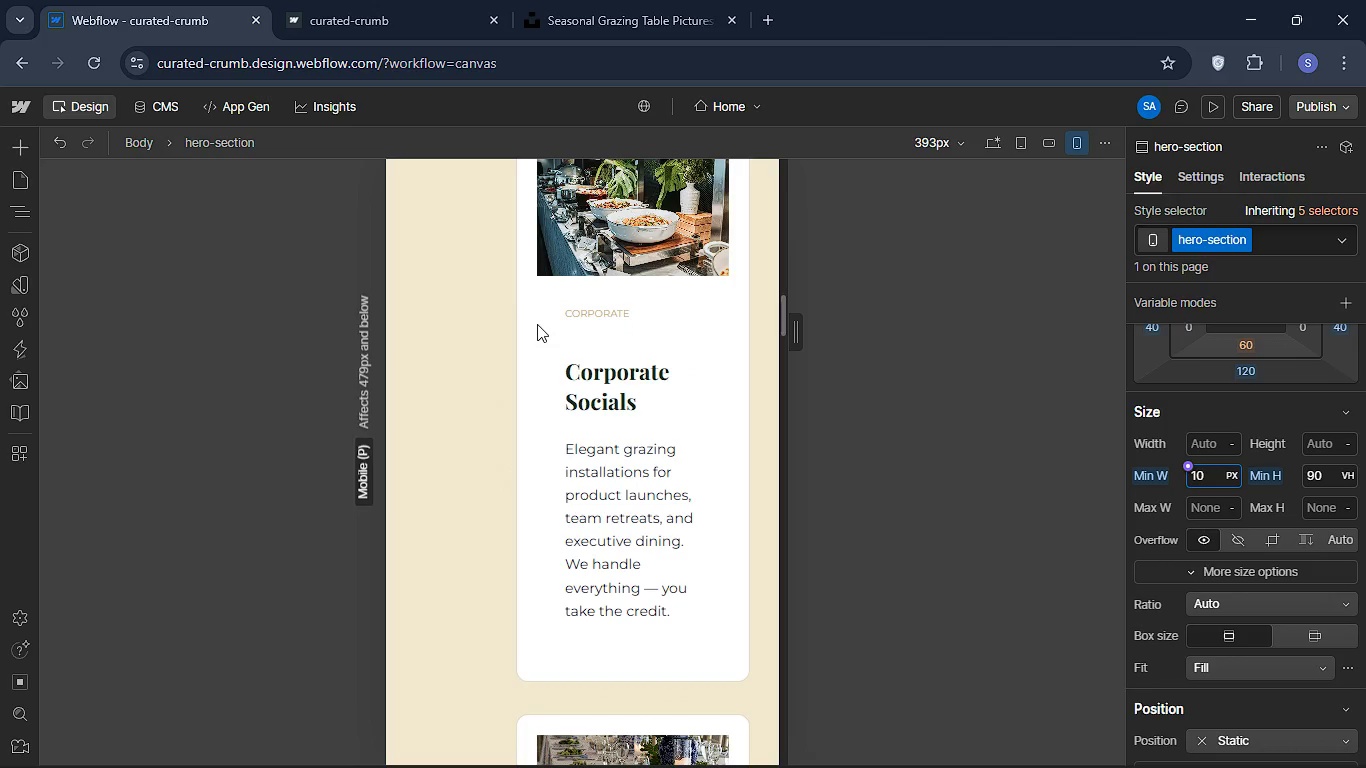 
scroll: coordinate [526, 308], scroll_direction: up, amount: 28.0
 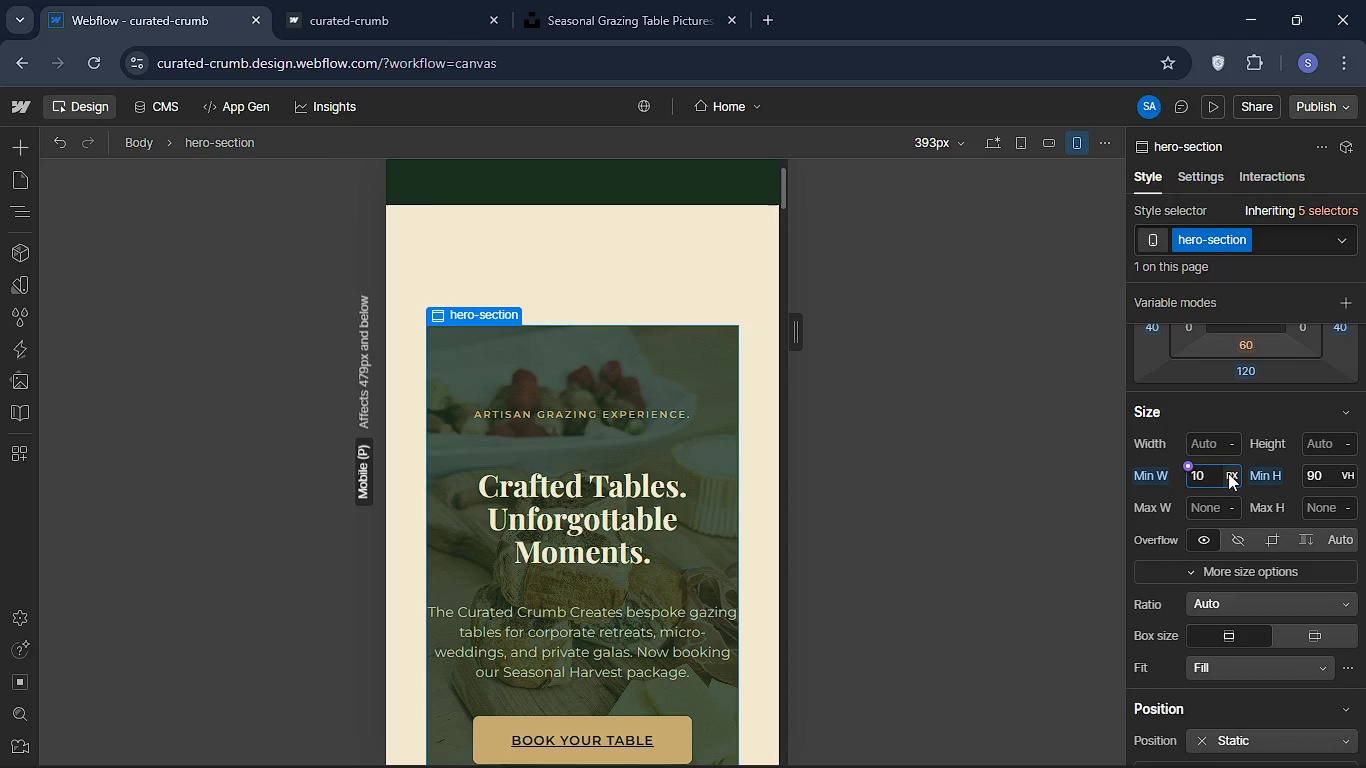 
left_click([1228, 473])
 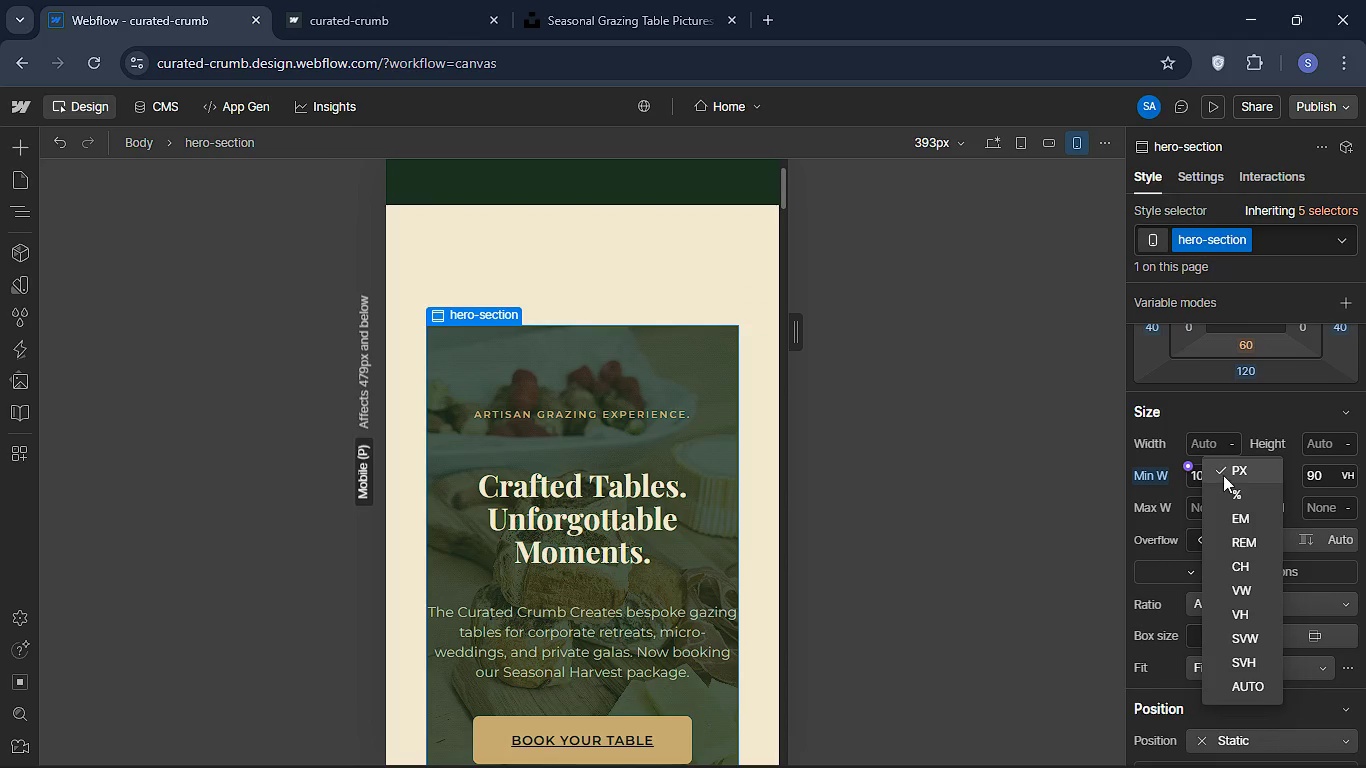 
left_click([1223, 471])
 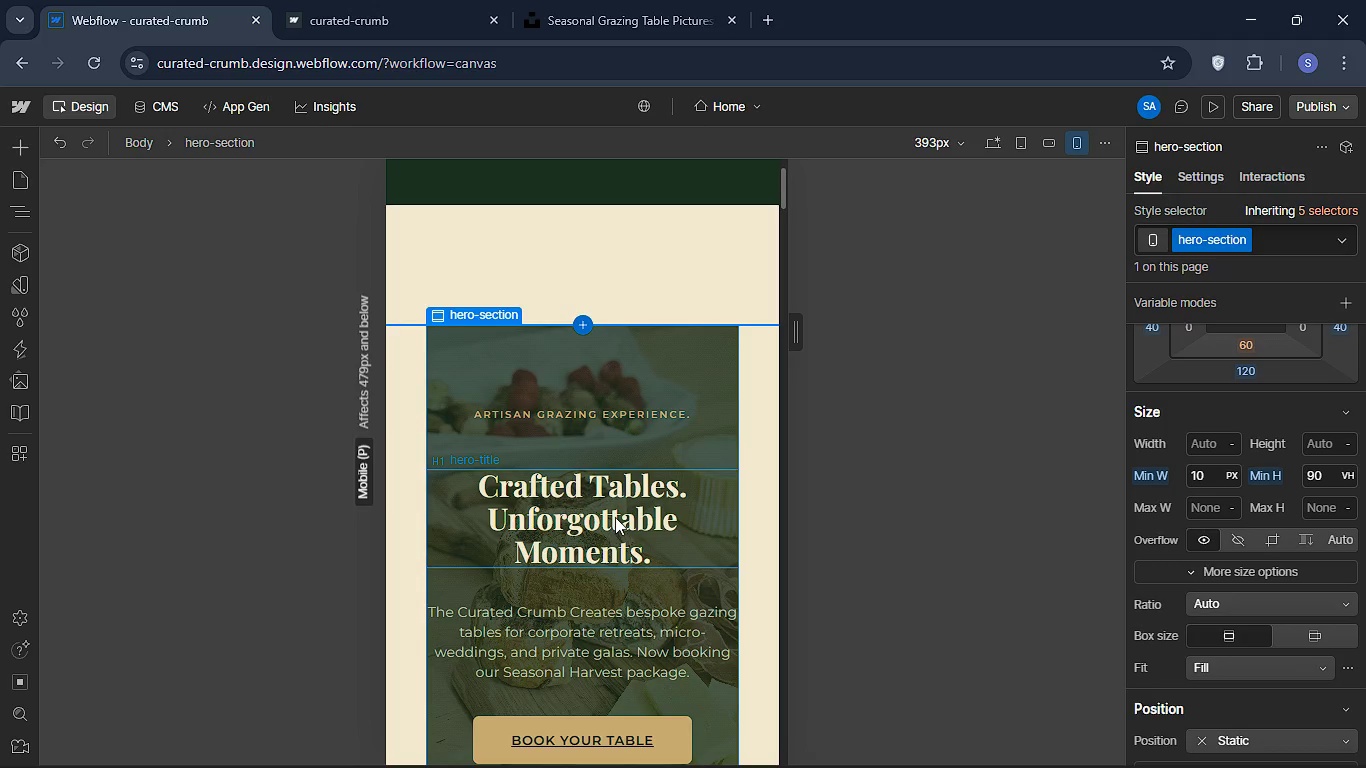 
wait(5.02)
 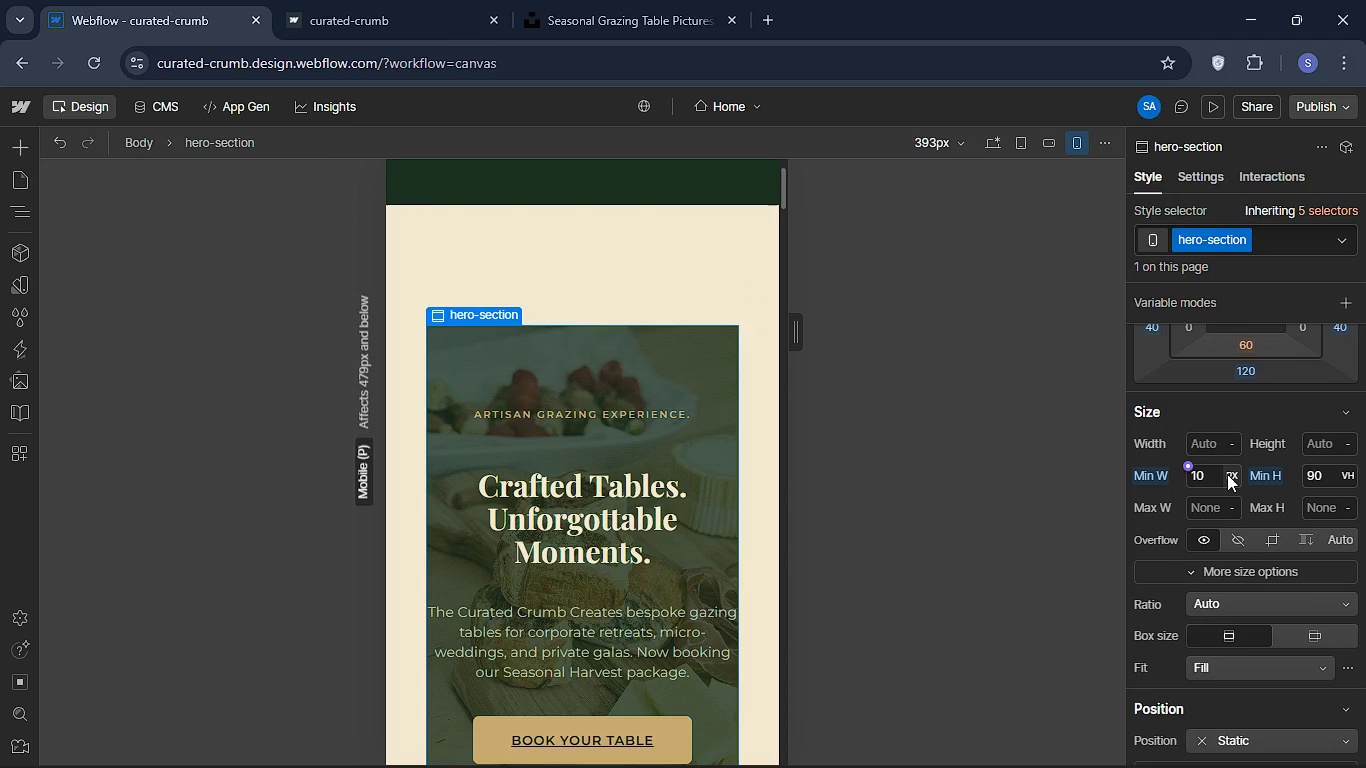 
scroll: coordinate [601, 459], scroll_direction: up, amount: 5.0
 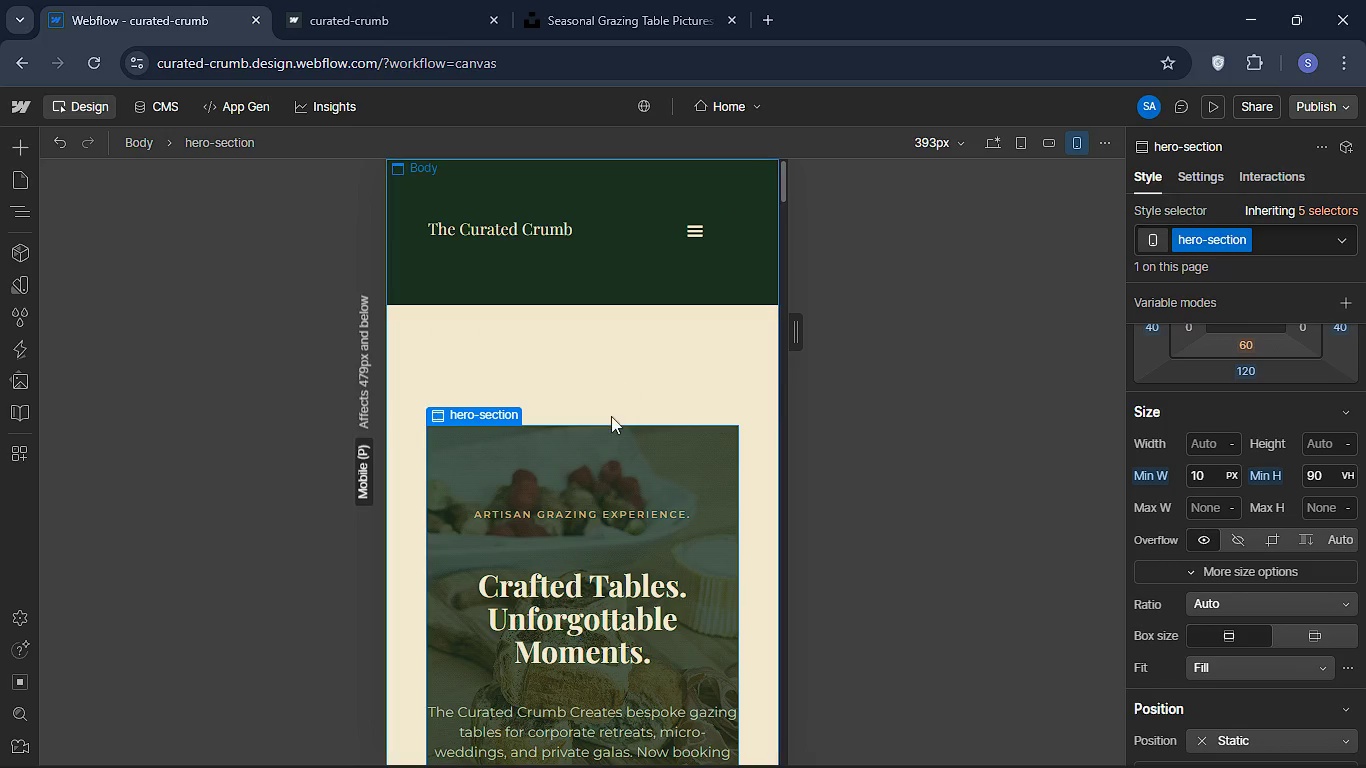 
scroll: coordinate [611, 416], scroll_direction: down, amount: 25.0
 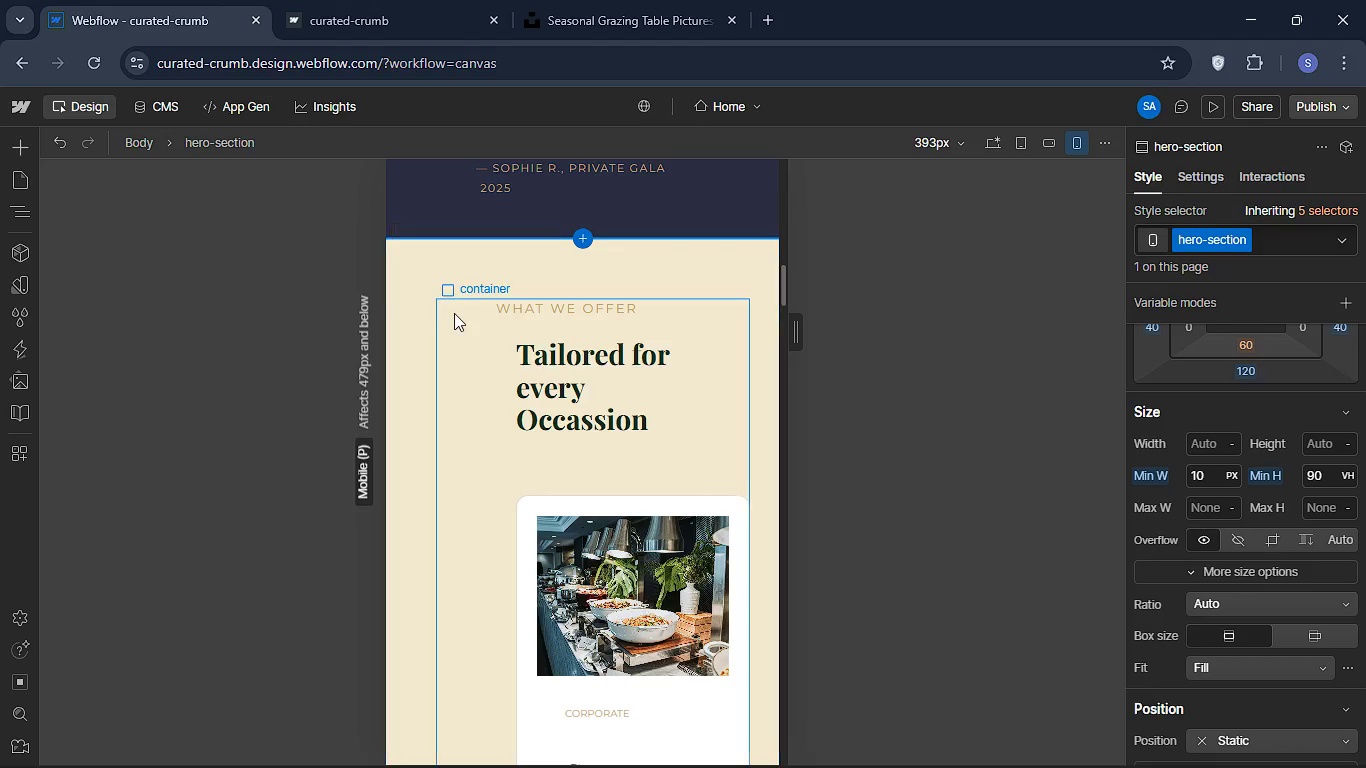 
left_click([466, 324])
 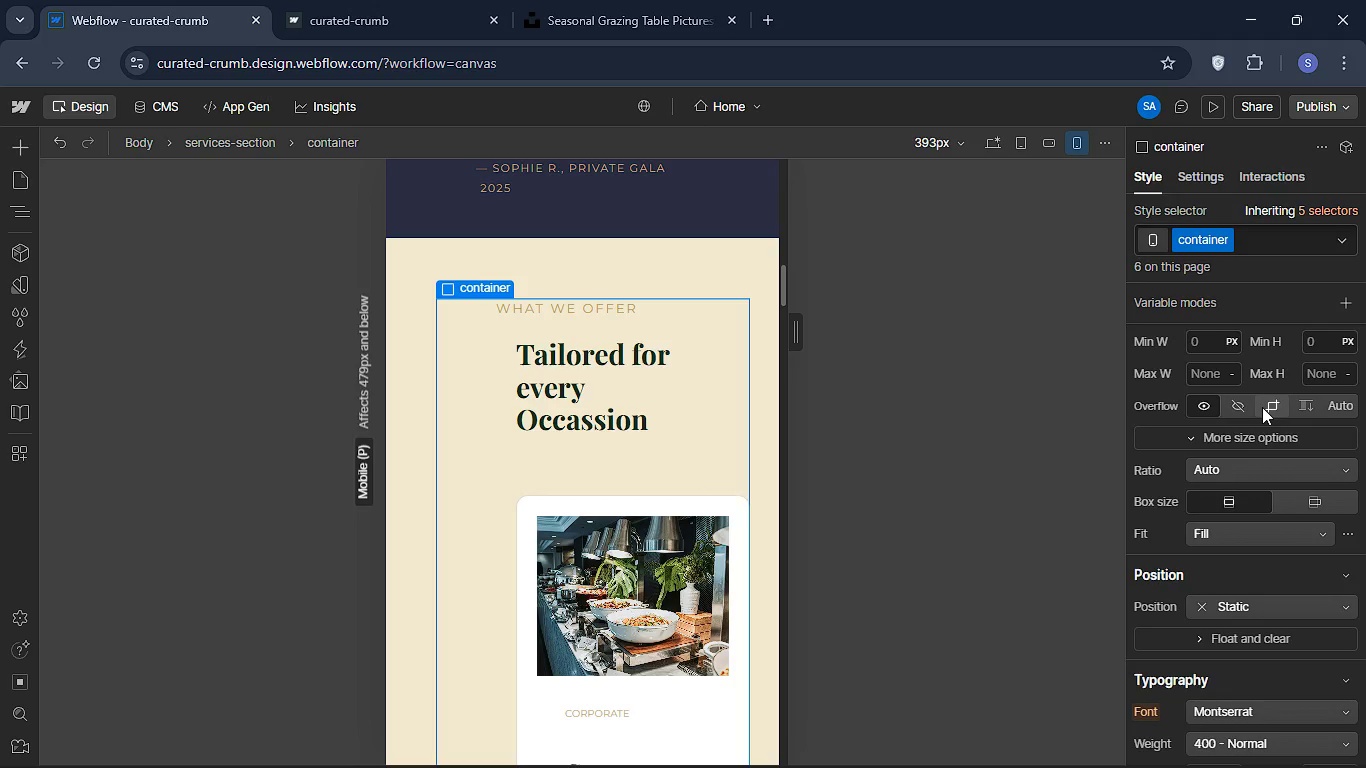 
scroll: coordinate [1259, 407], scroll_direction: up, amount: 4.0
 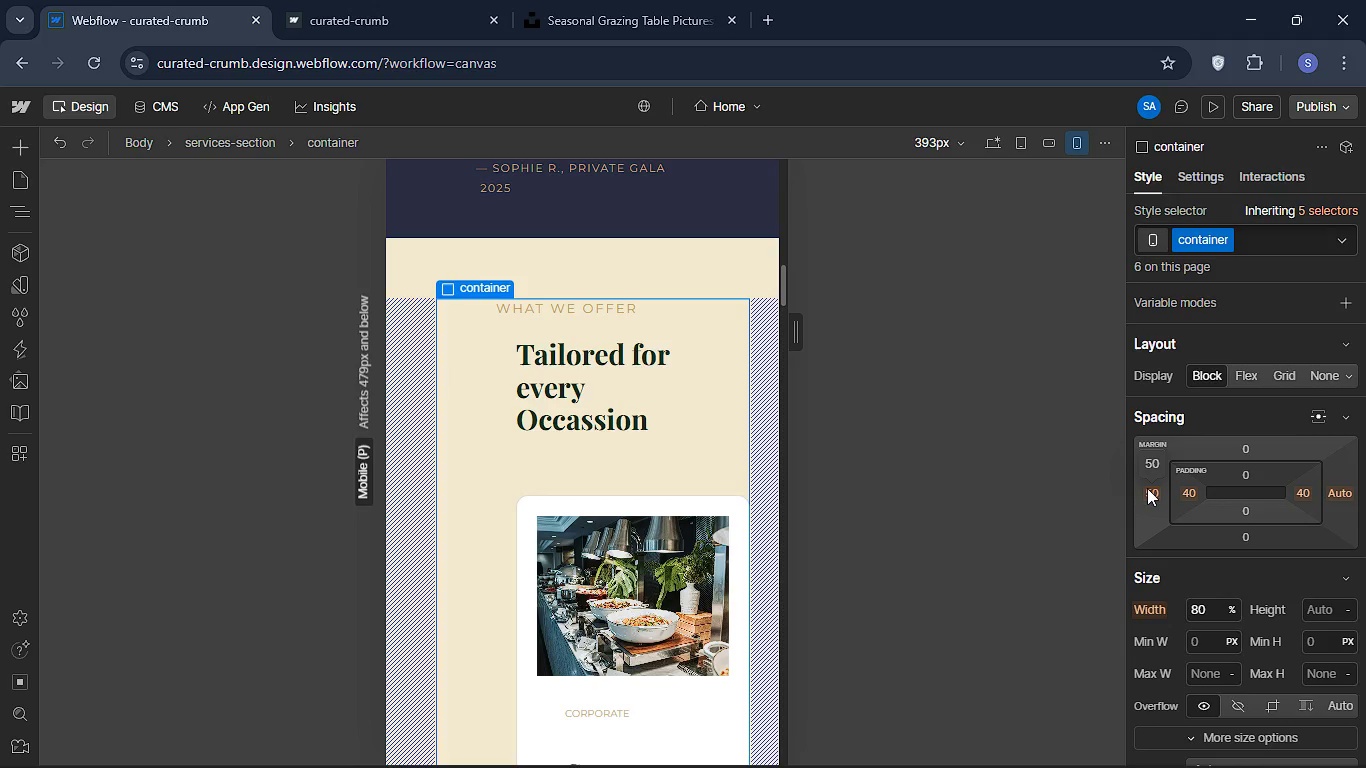 
left_click([1147, 488])
 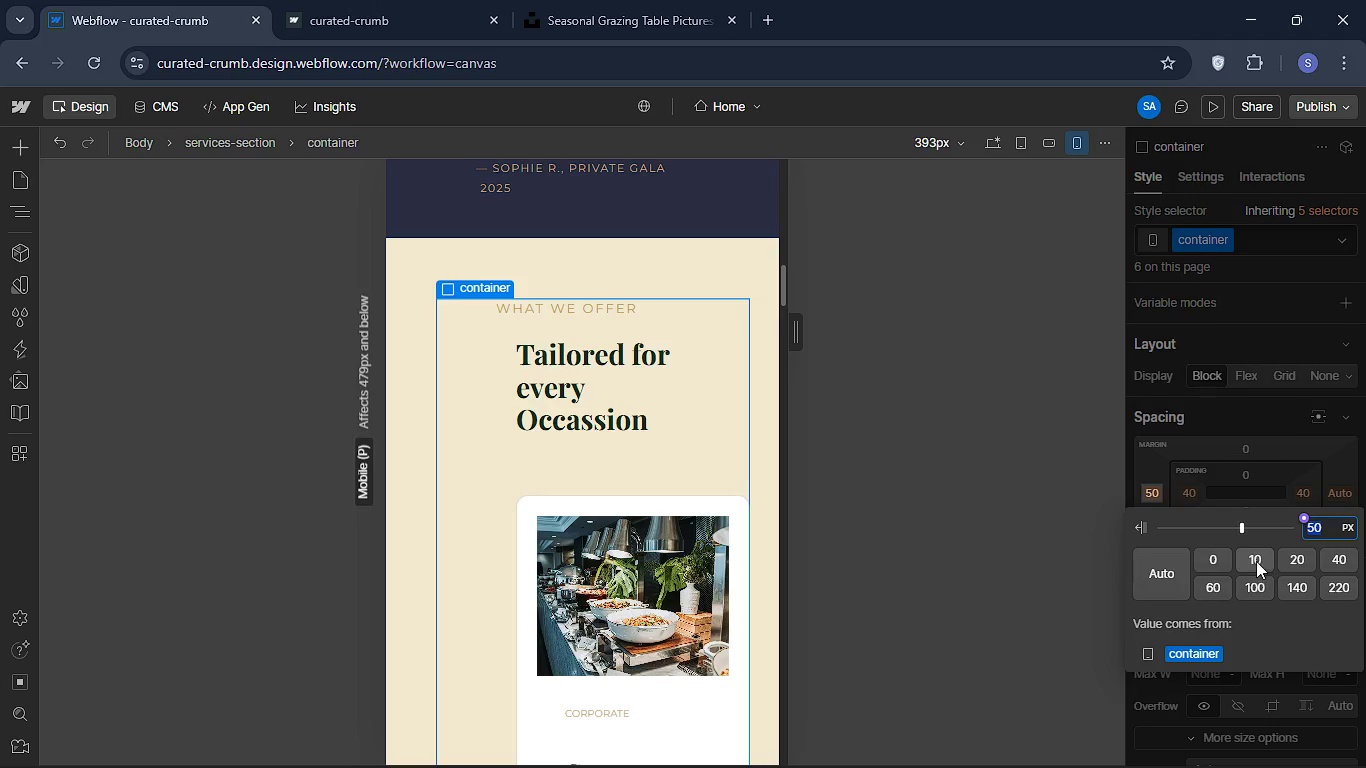 
left_click([1256, 561])
 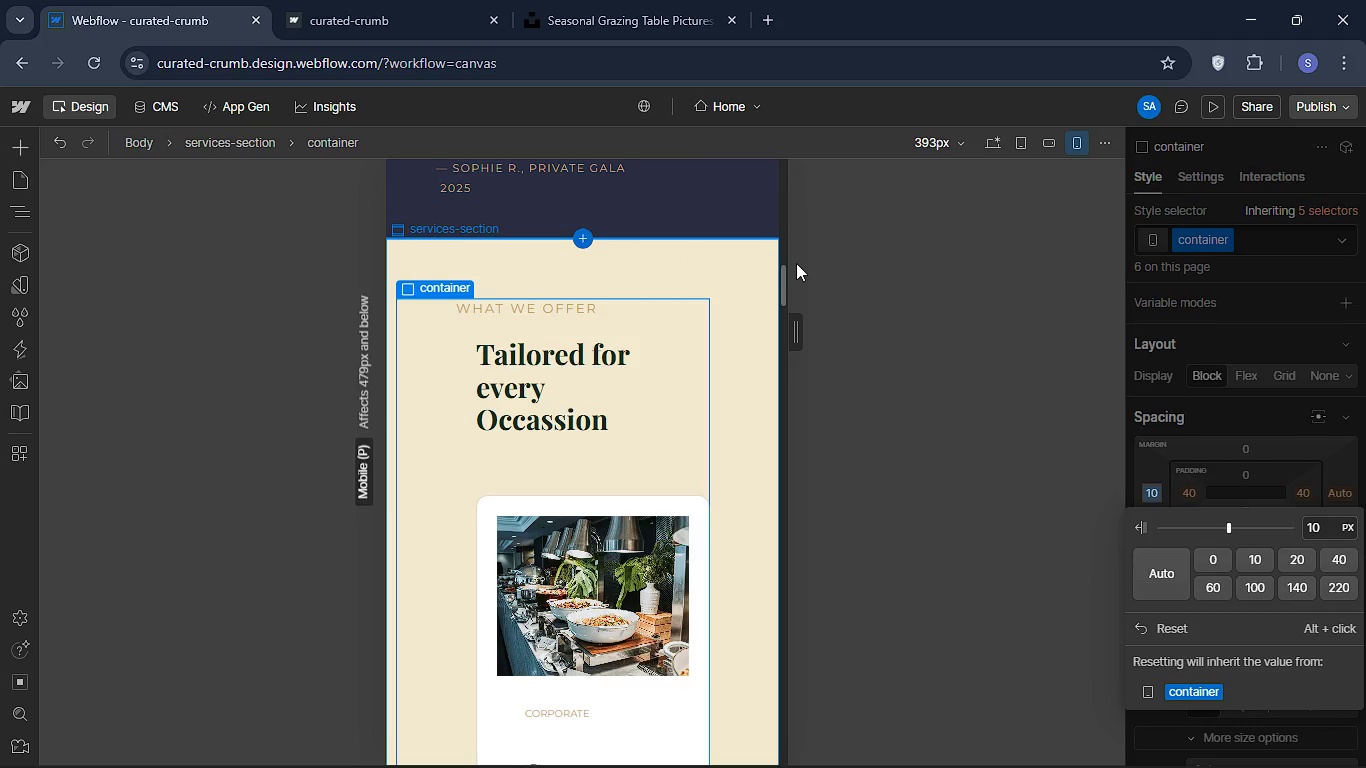 
wait(5.3)
 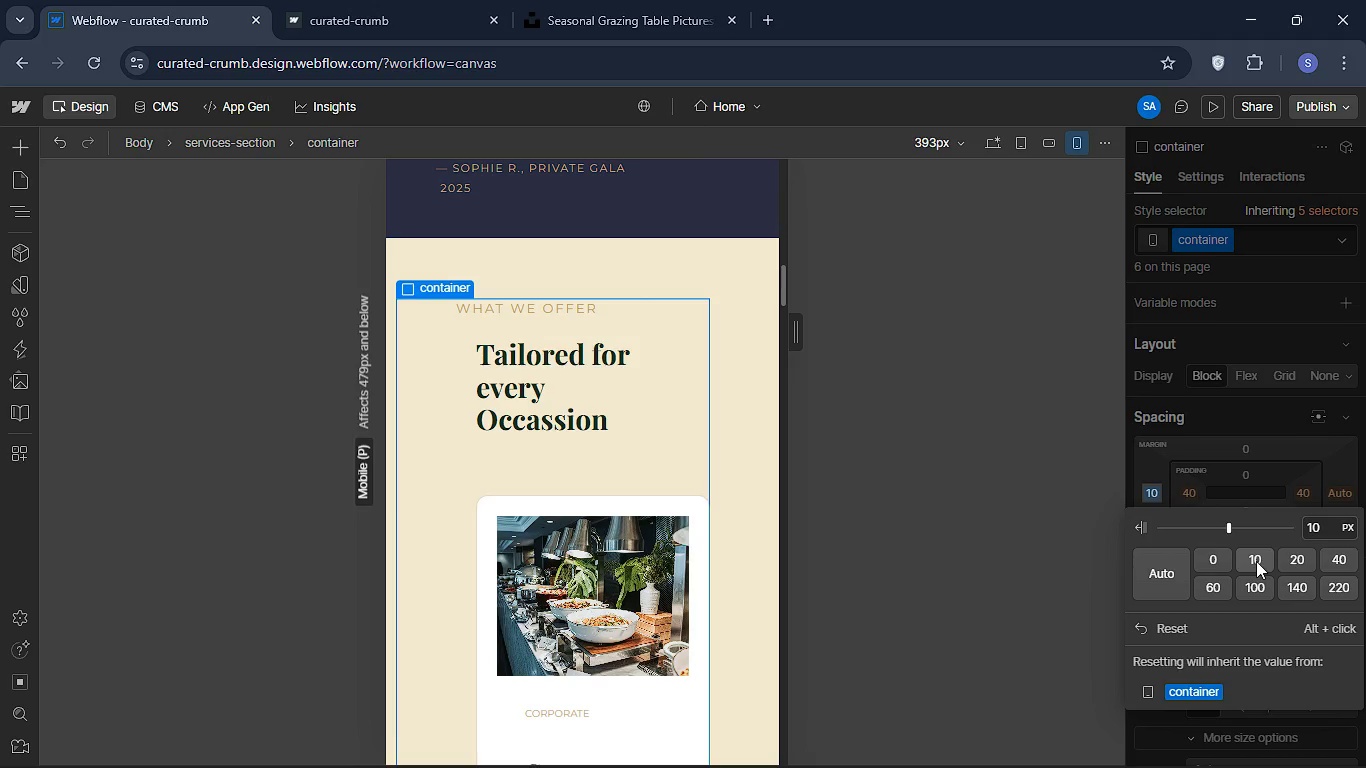 
left_click([1209, 108])
 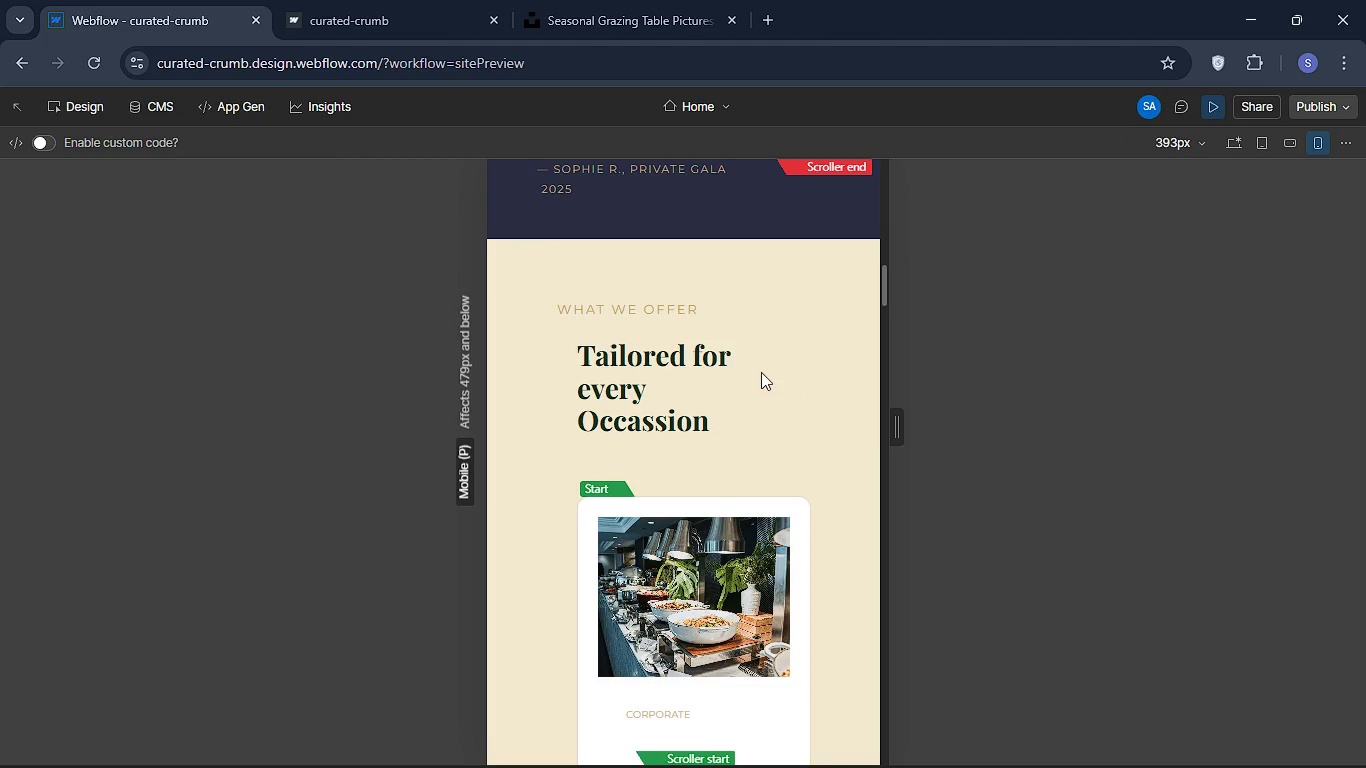 
scroll: coordinate [761, 372], scroll_direction: down, amount: 1.0
 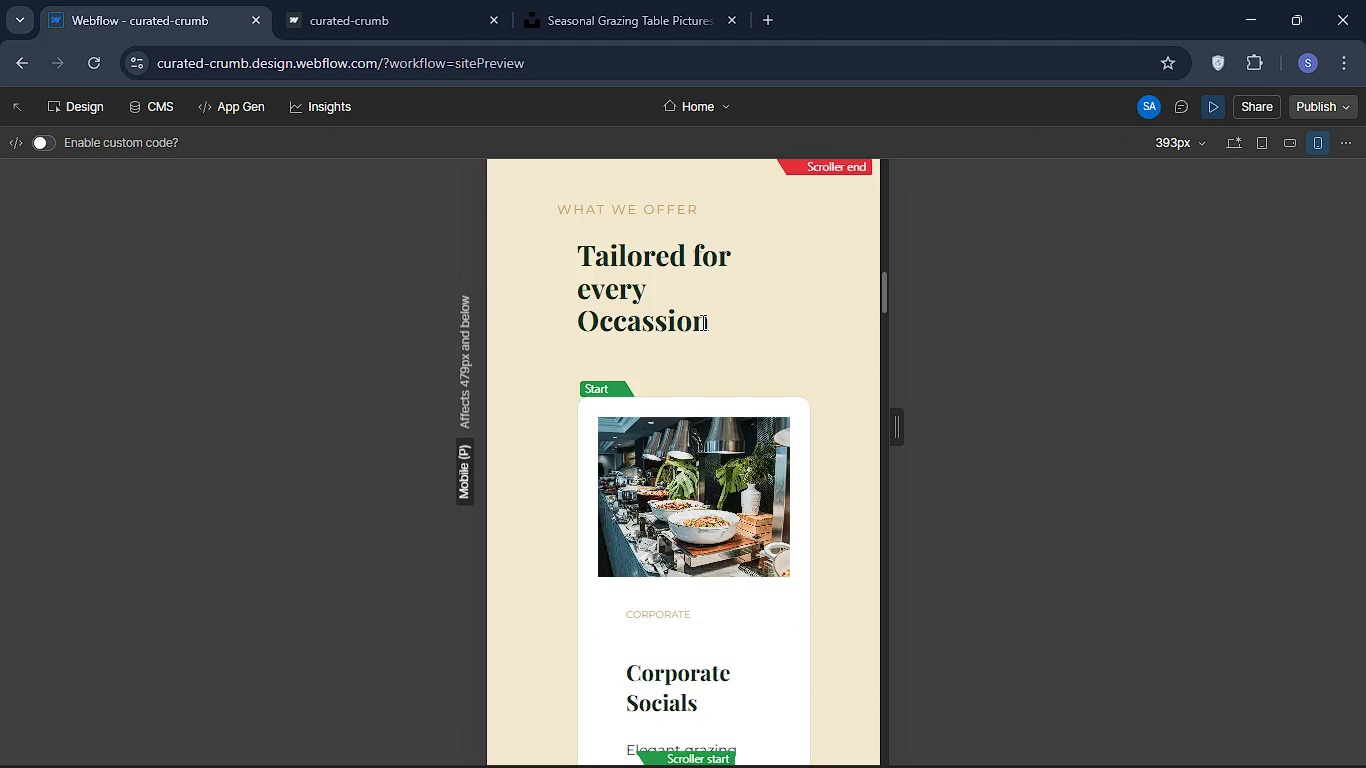 
scroll: coordinate [701, 322], scroll_direction: up, amount: 3.0
 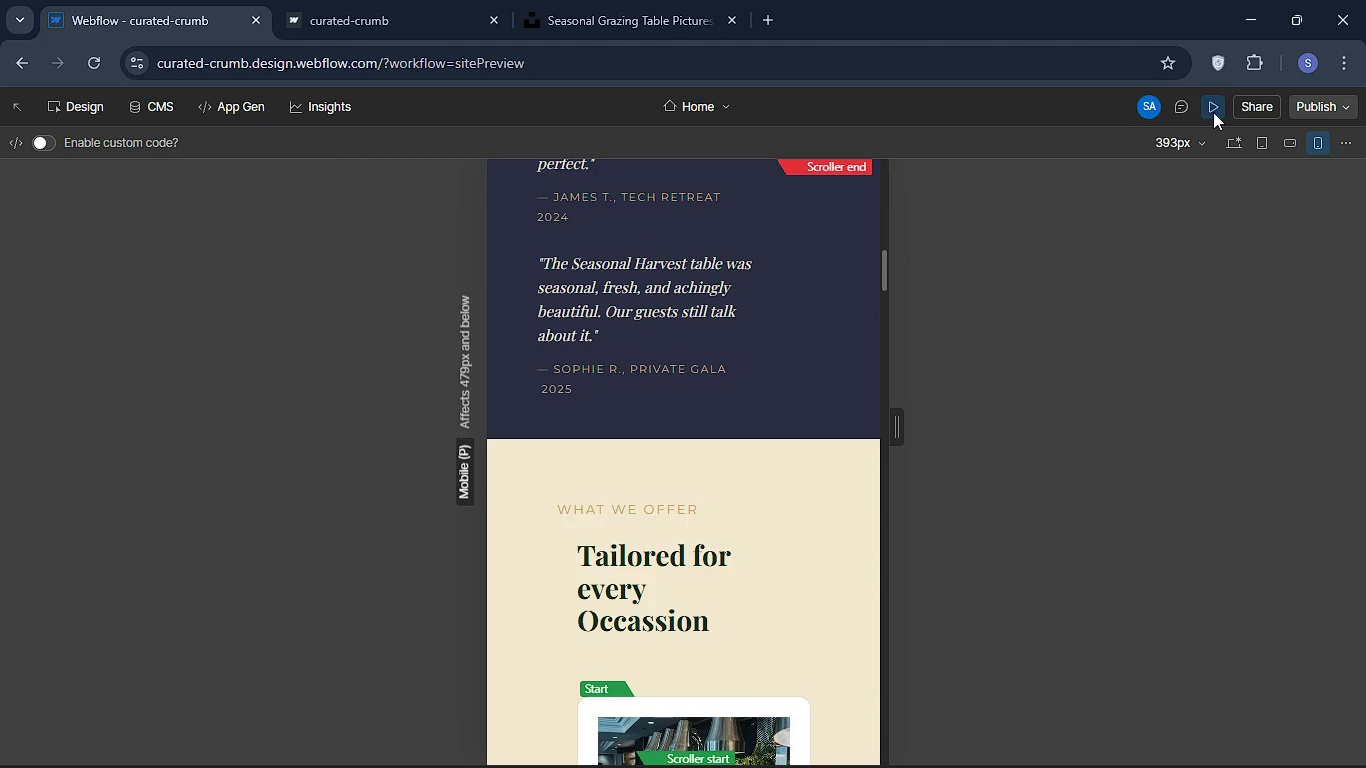 
left_click([1213, 112])
 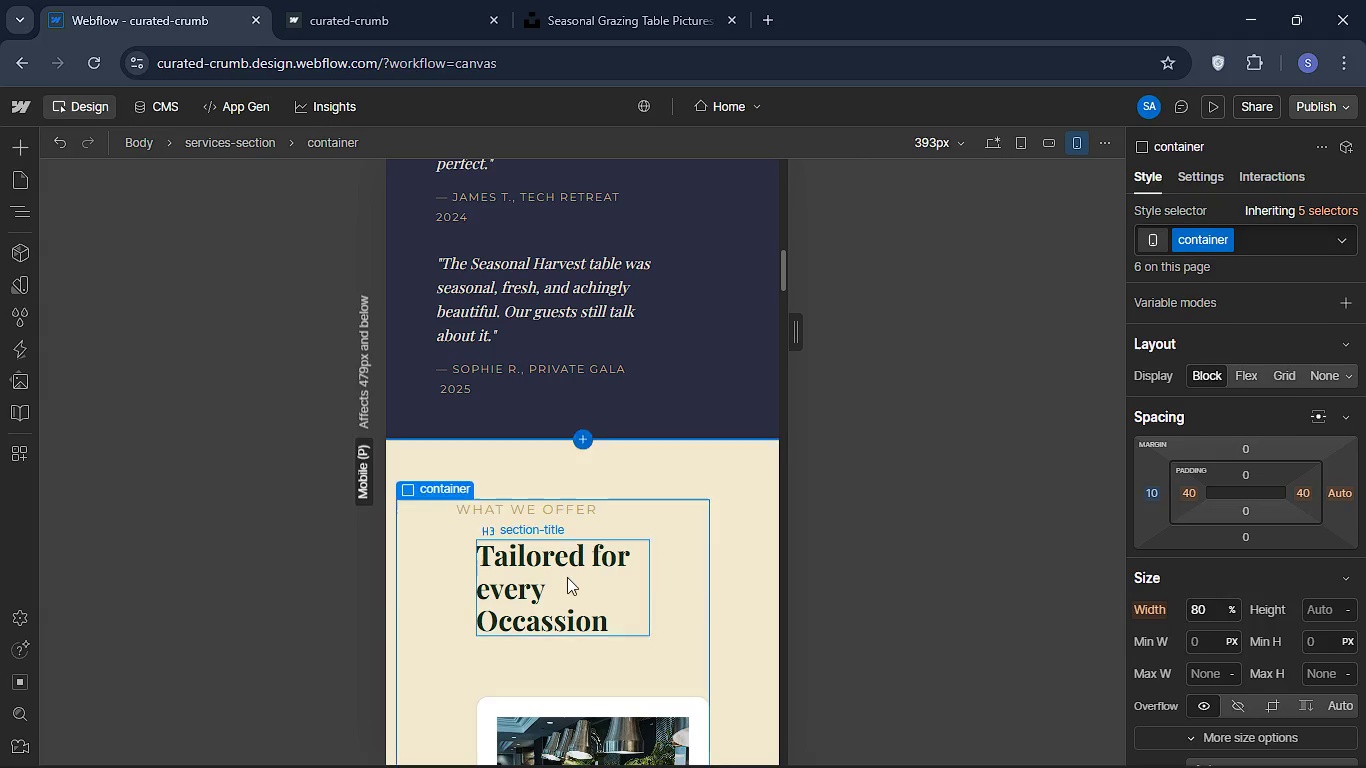 
left_click([566, 577])
 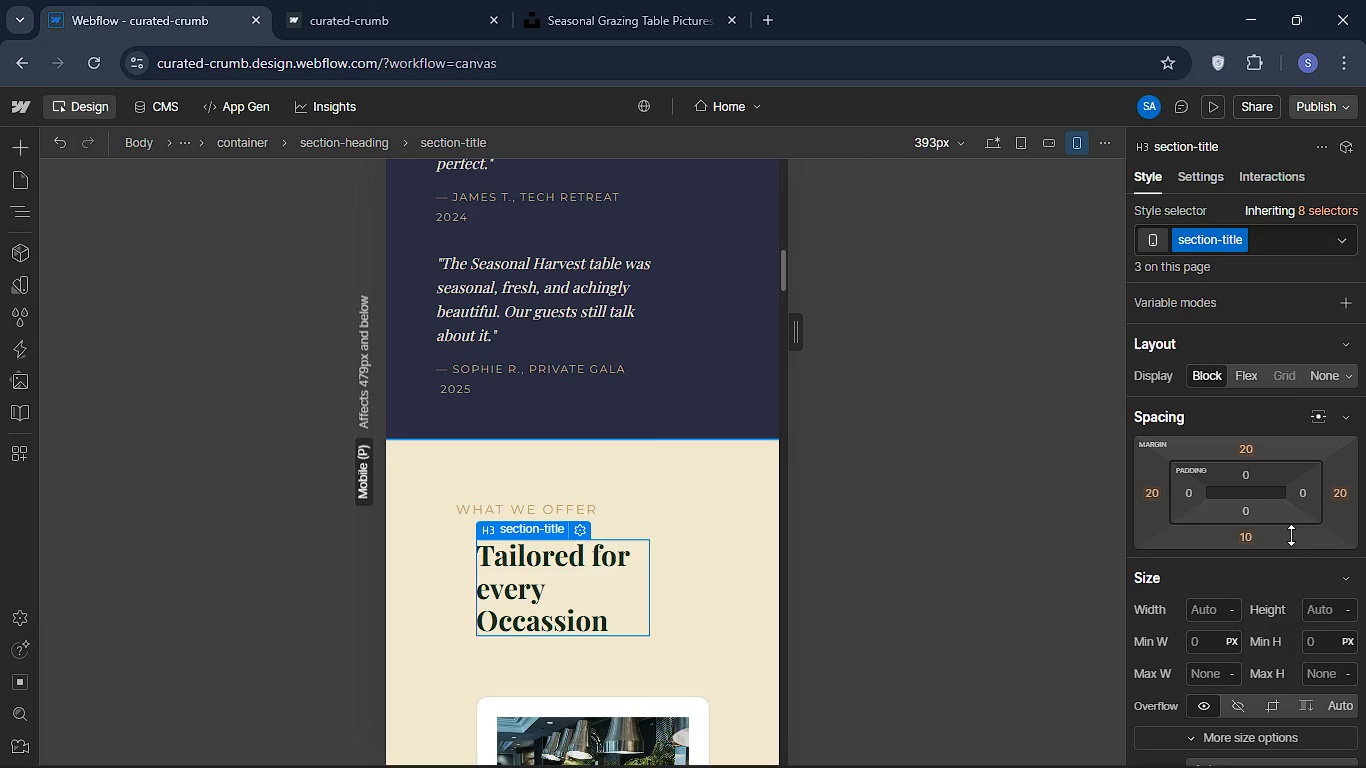 
scroll: coordinate [1205, 522], scroll_direction: down, amount: 3.0
 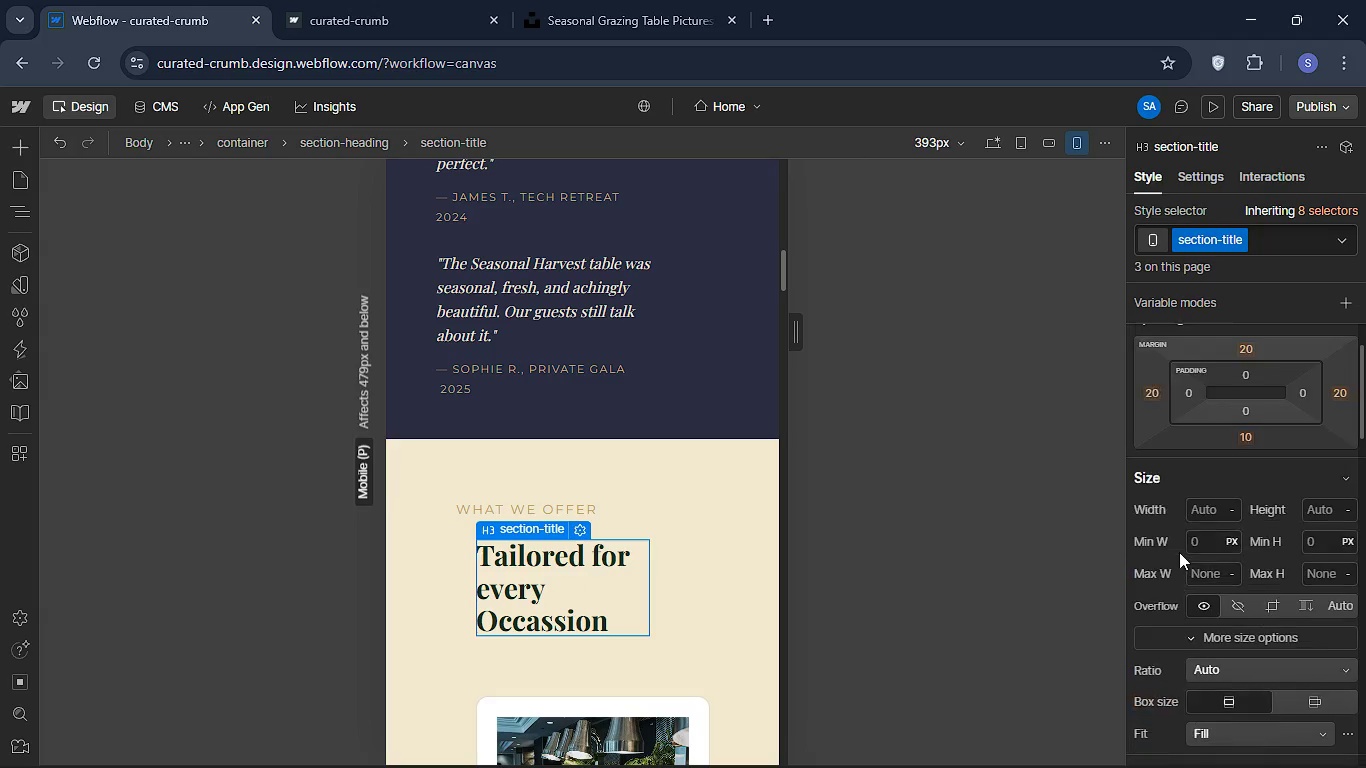 
scroll: coordinate [1181, 523], scroll_direction: up, amount: 6.0
 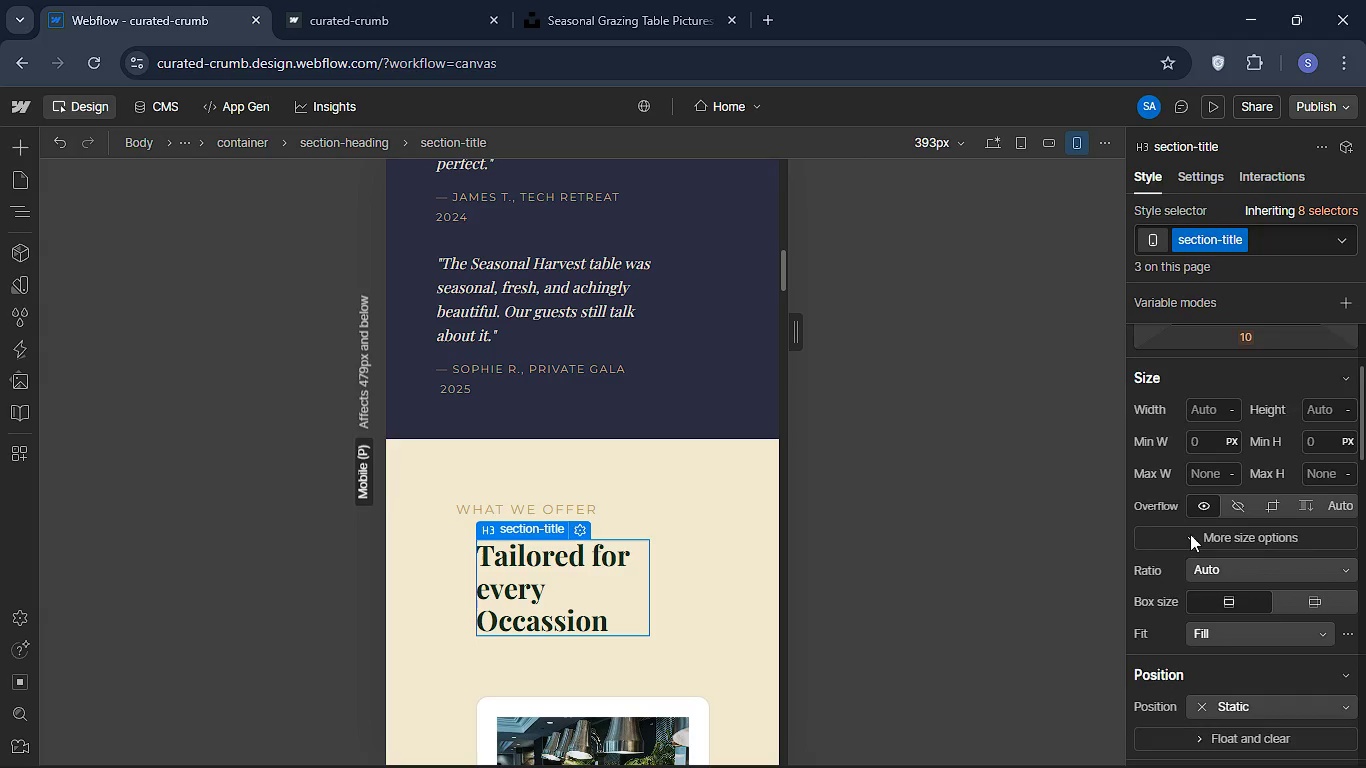 
scroll: coordinate [1193, 467], scroll_direction: down, amount: 6.0
 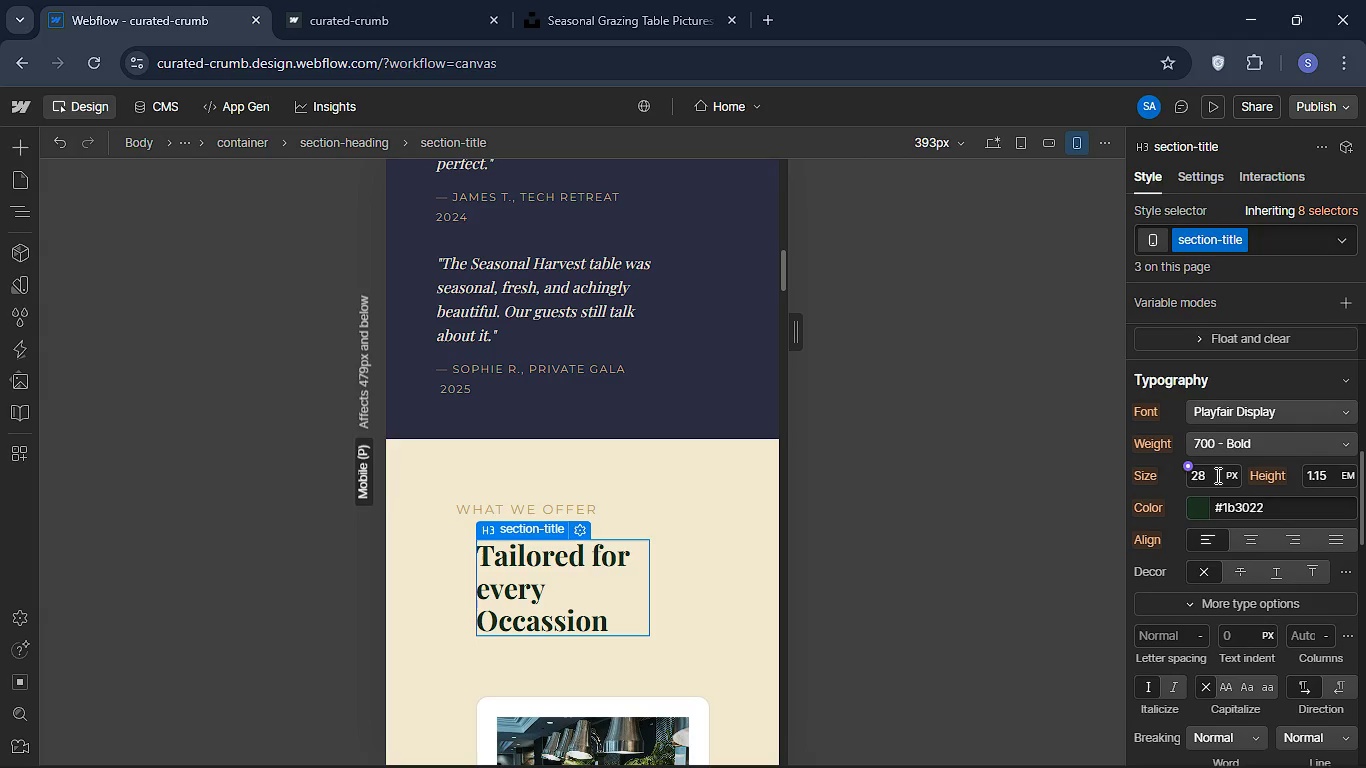 
left_click([1216, 475])
 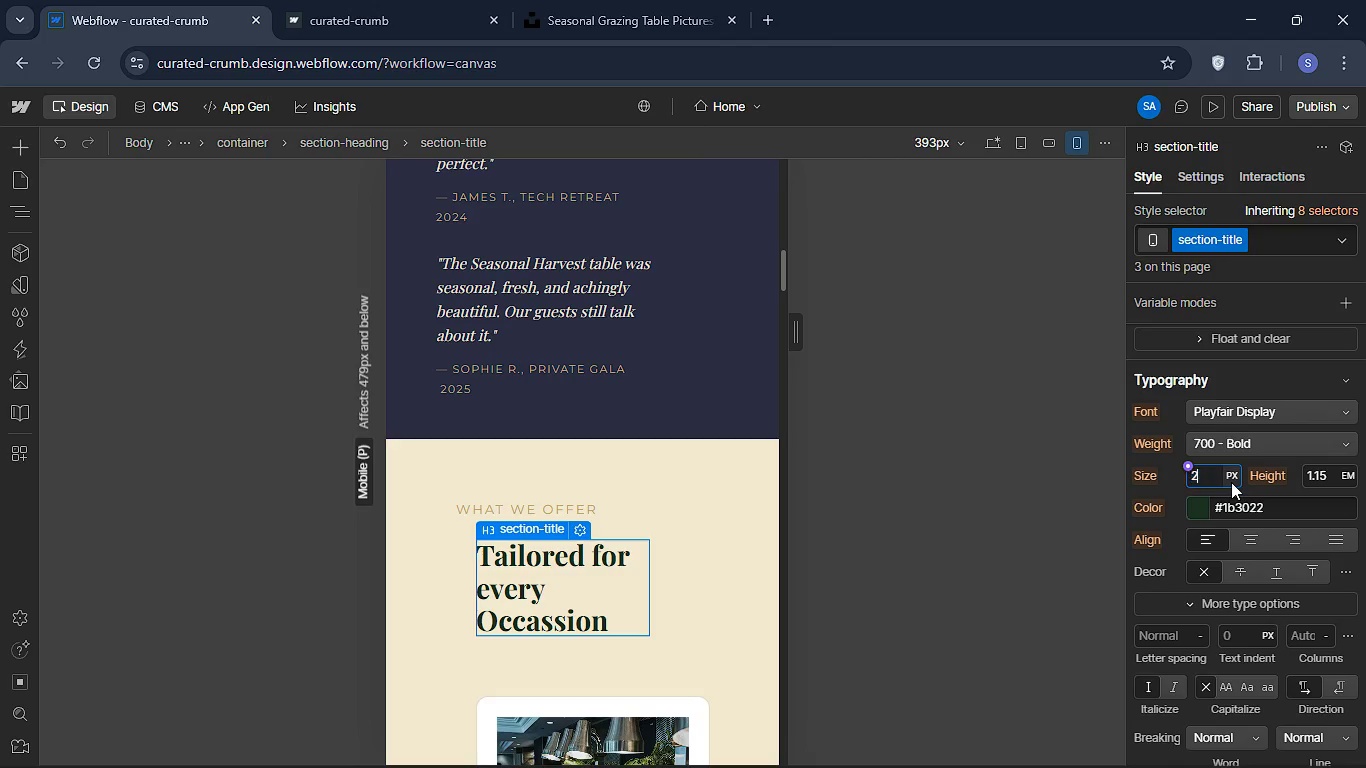 
type(26)
 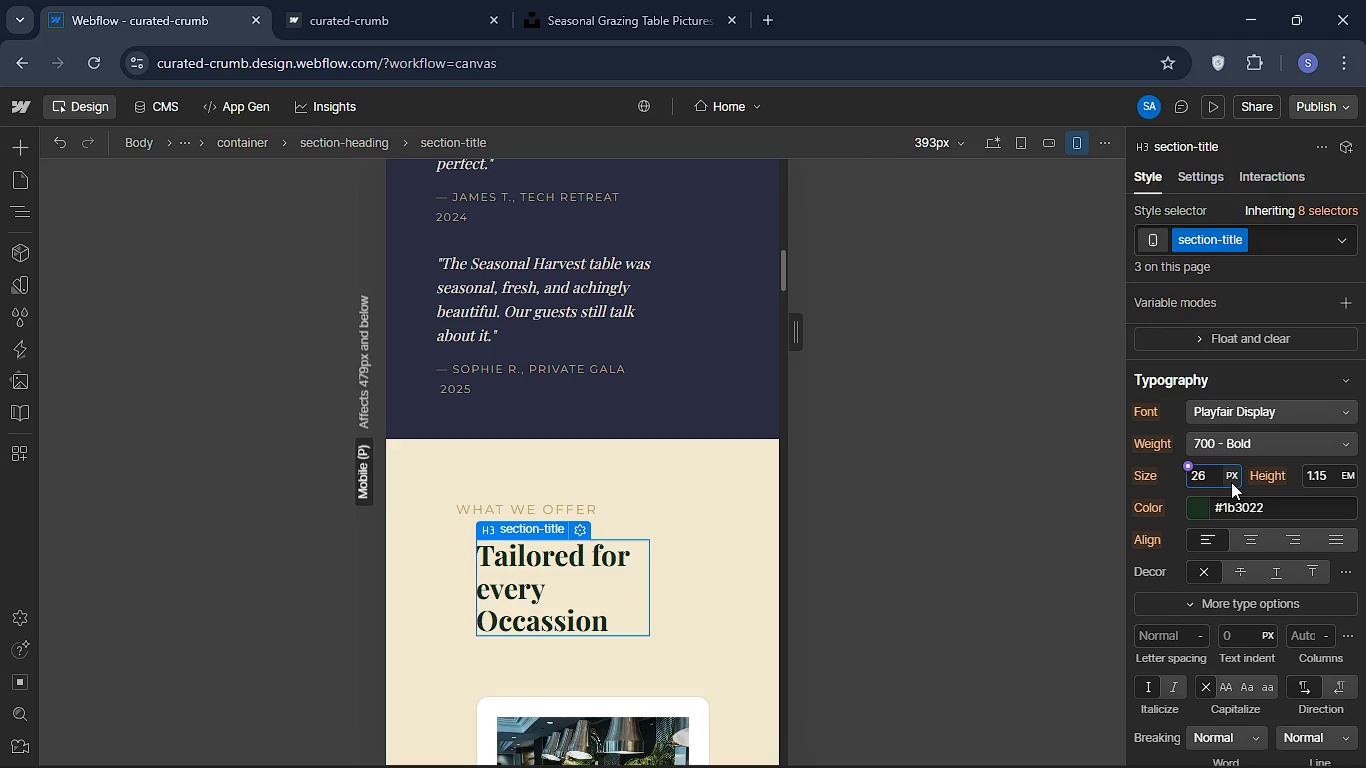 
key(Enter)
 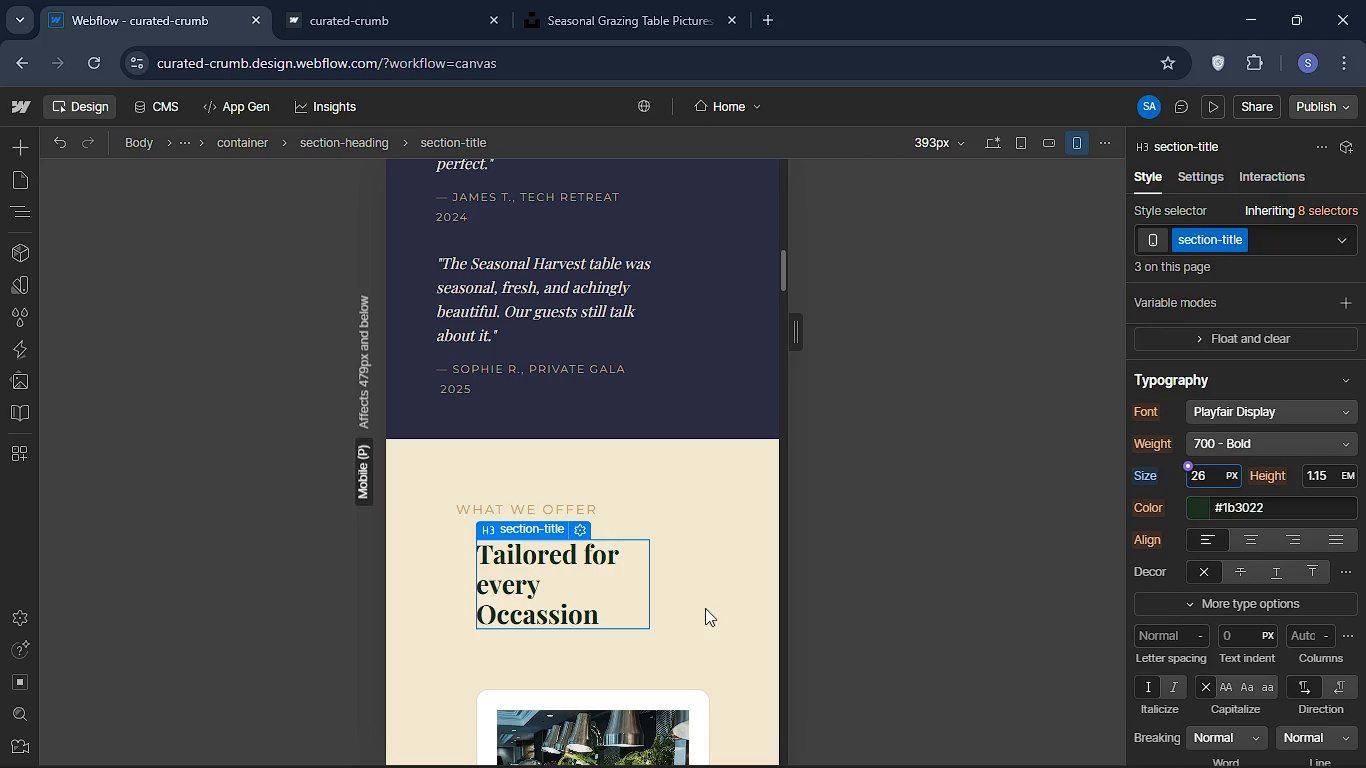 
scroll: coordinate [643, 590], scroll_direction: down, amount: 2.0
 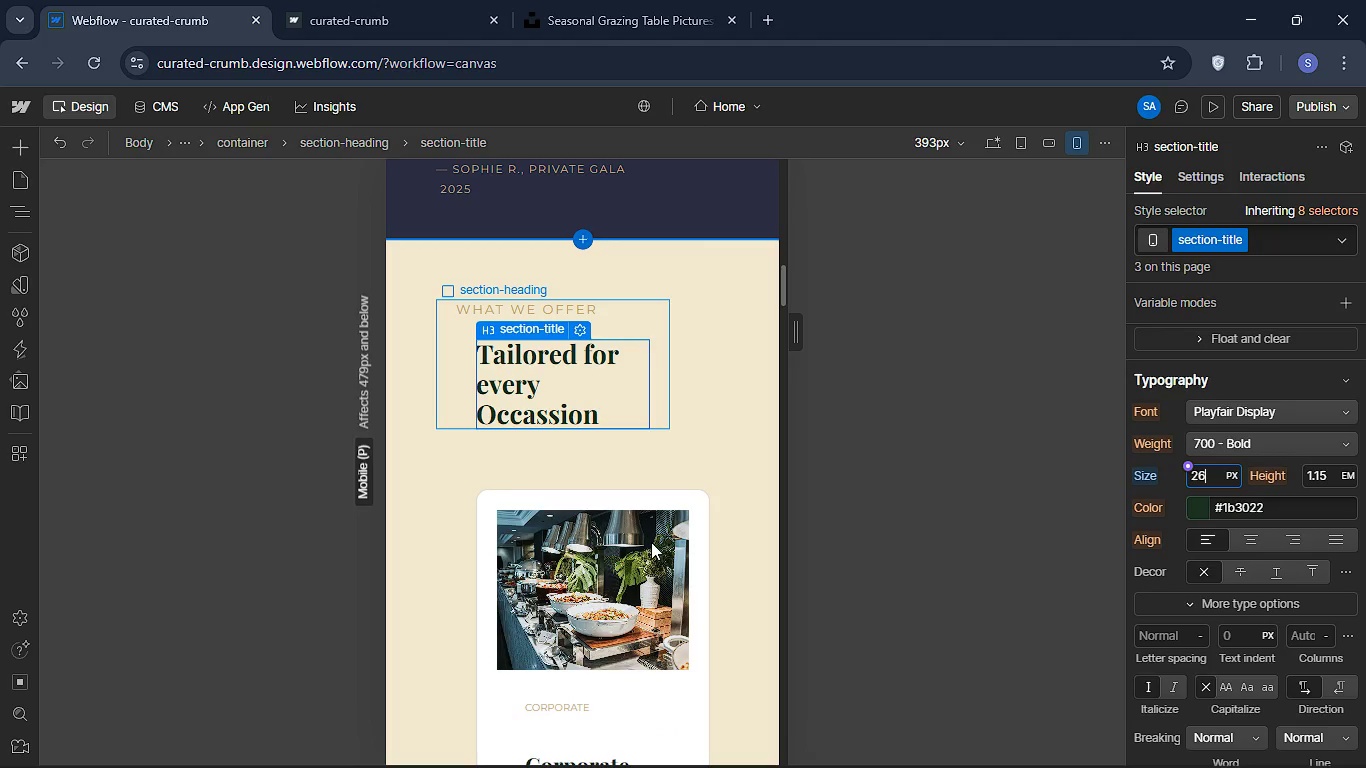 
wait(6.22)
 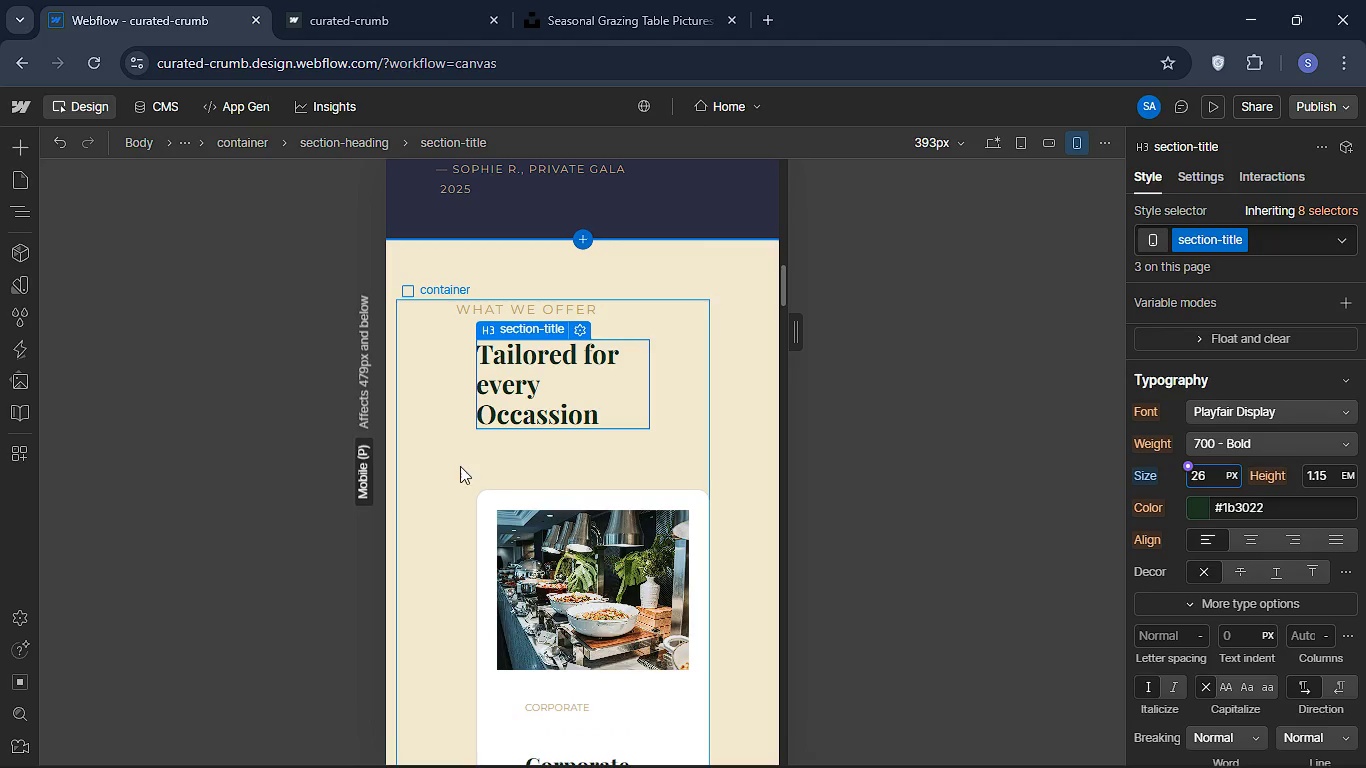 
left_click([664, 607])
 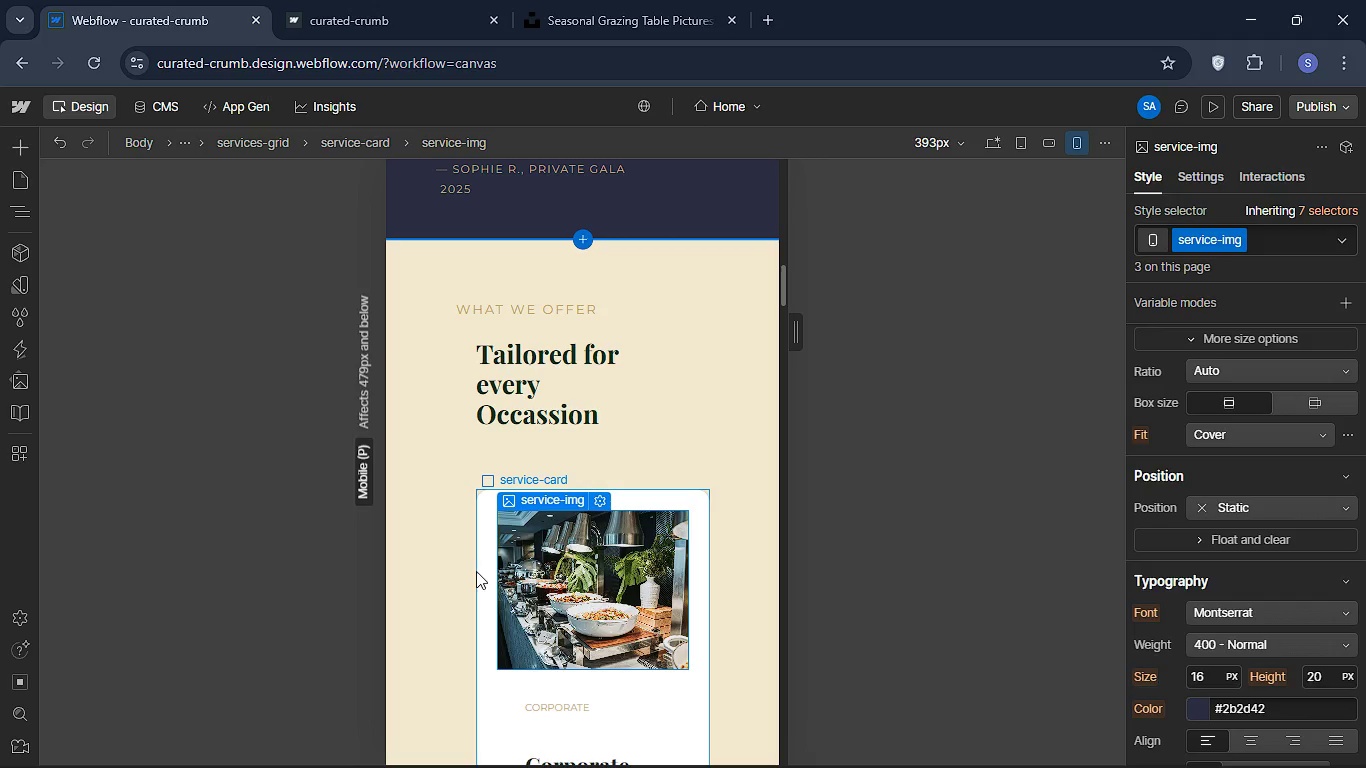 
left_click([476, 571])
 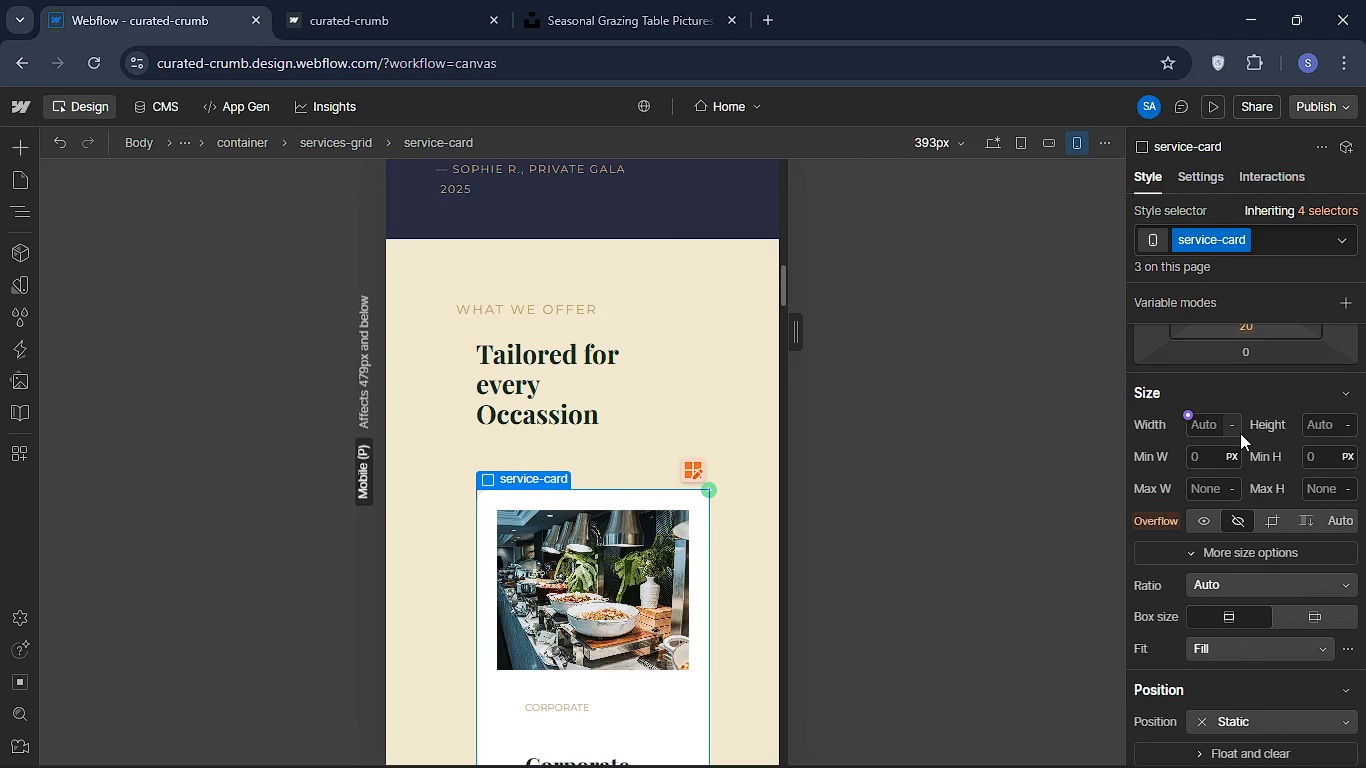 
scroll: coordinate [1240, 433], scroll_direction: up, amount: 2.0
 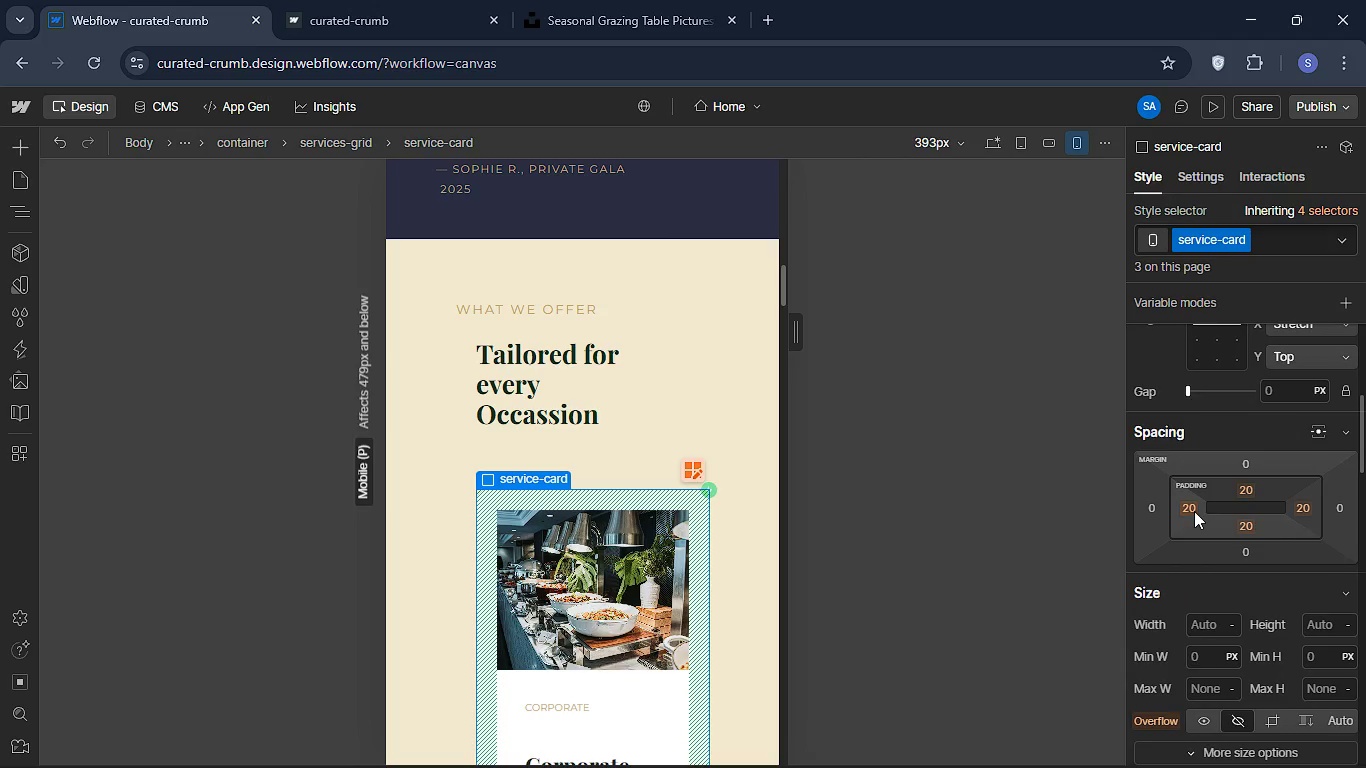 
left_click([1194, 511])
 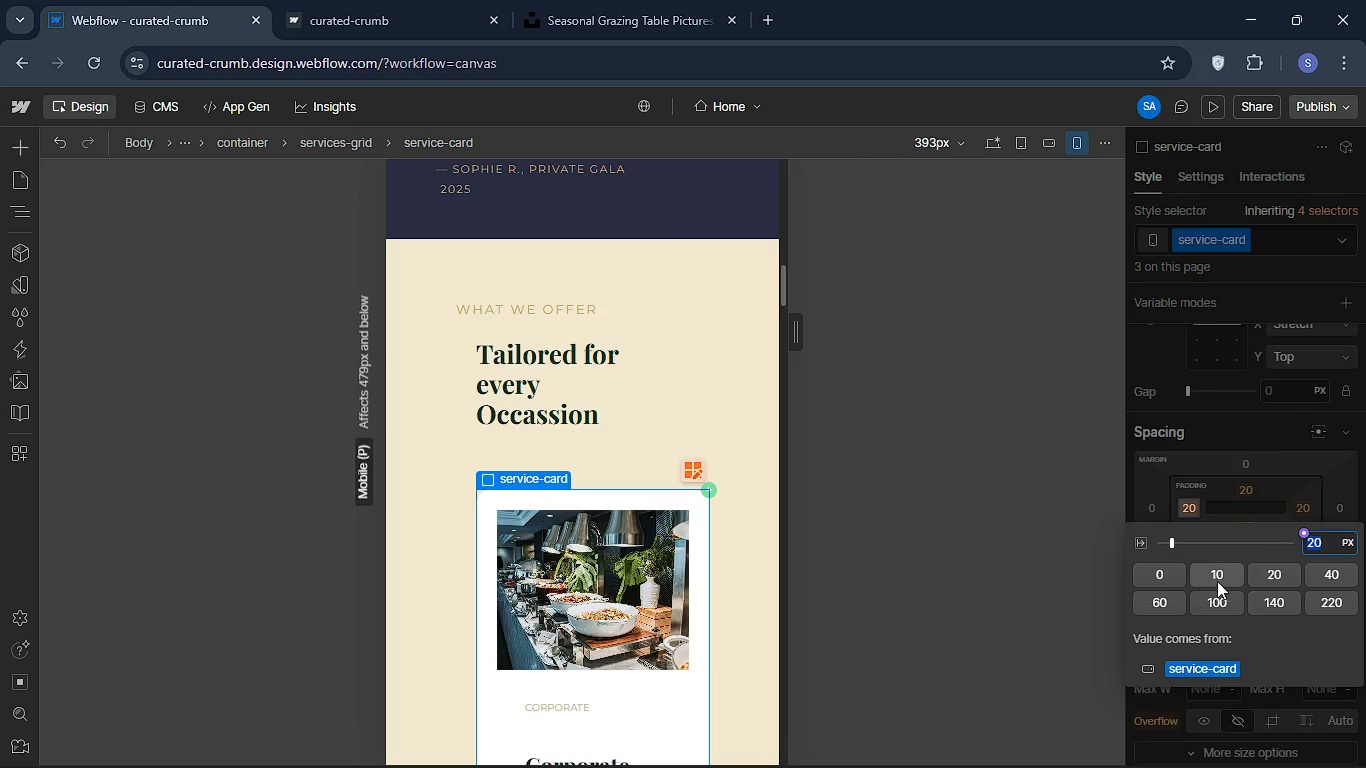 
left_click([1217, 581])
 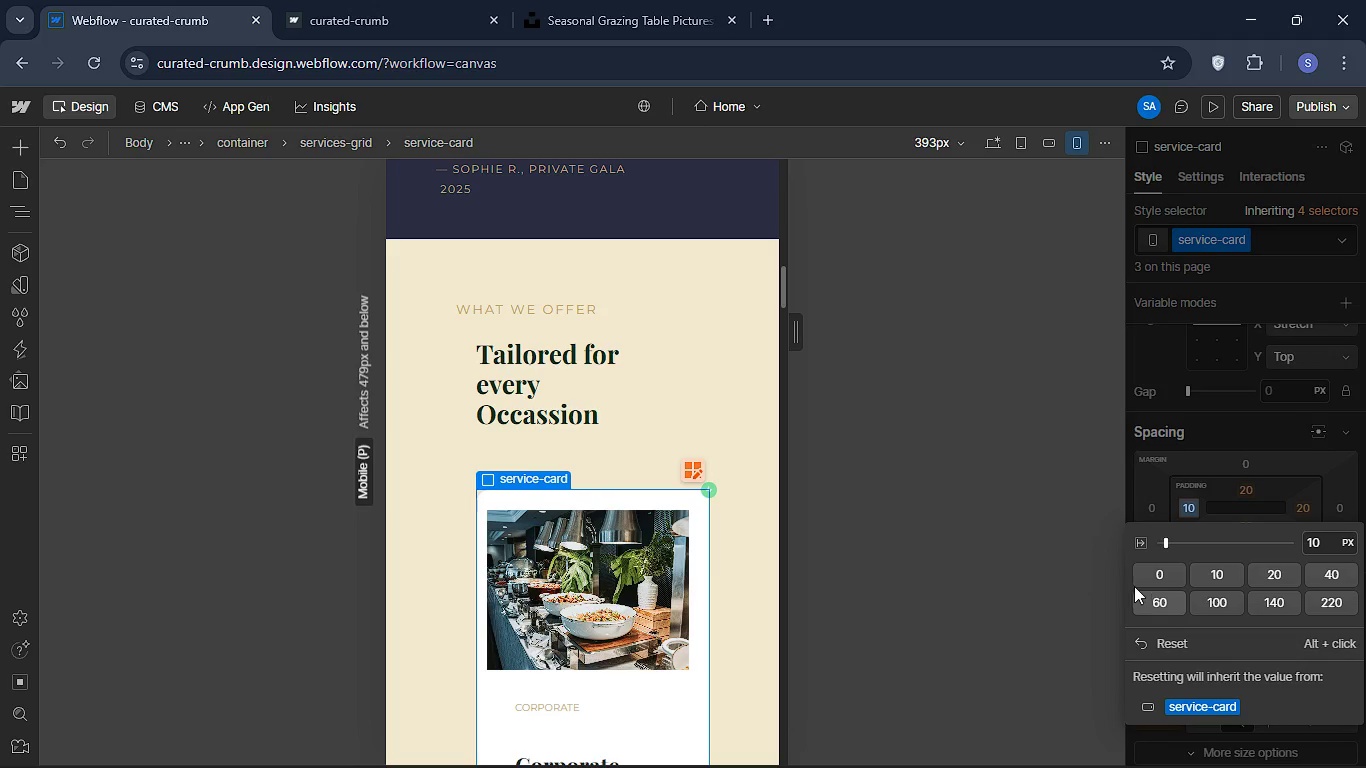 
left_click([1138, 578])
 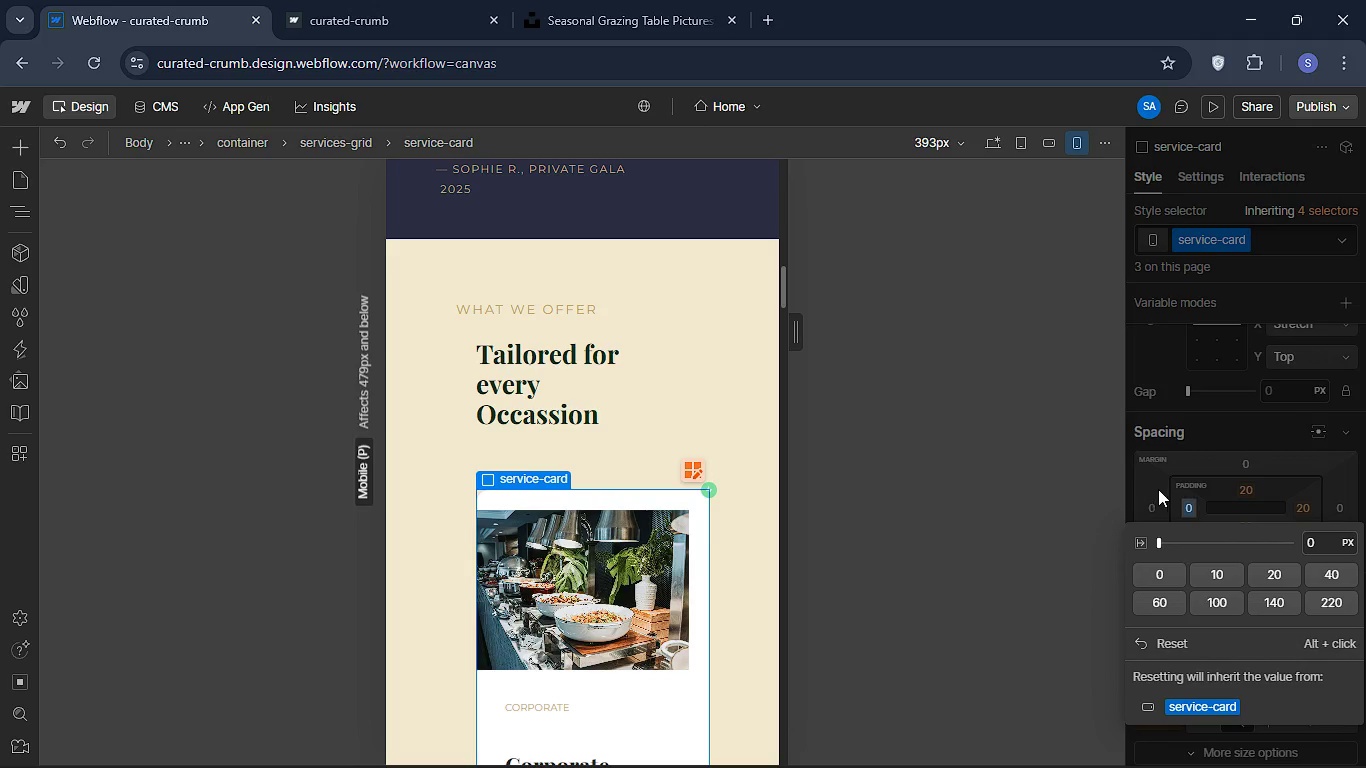 
left_click([1146, 486])
 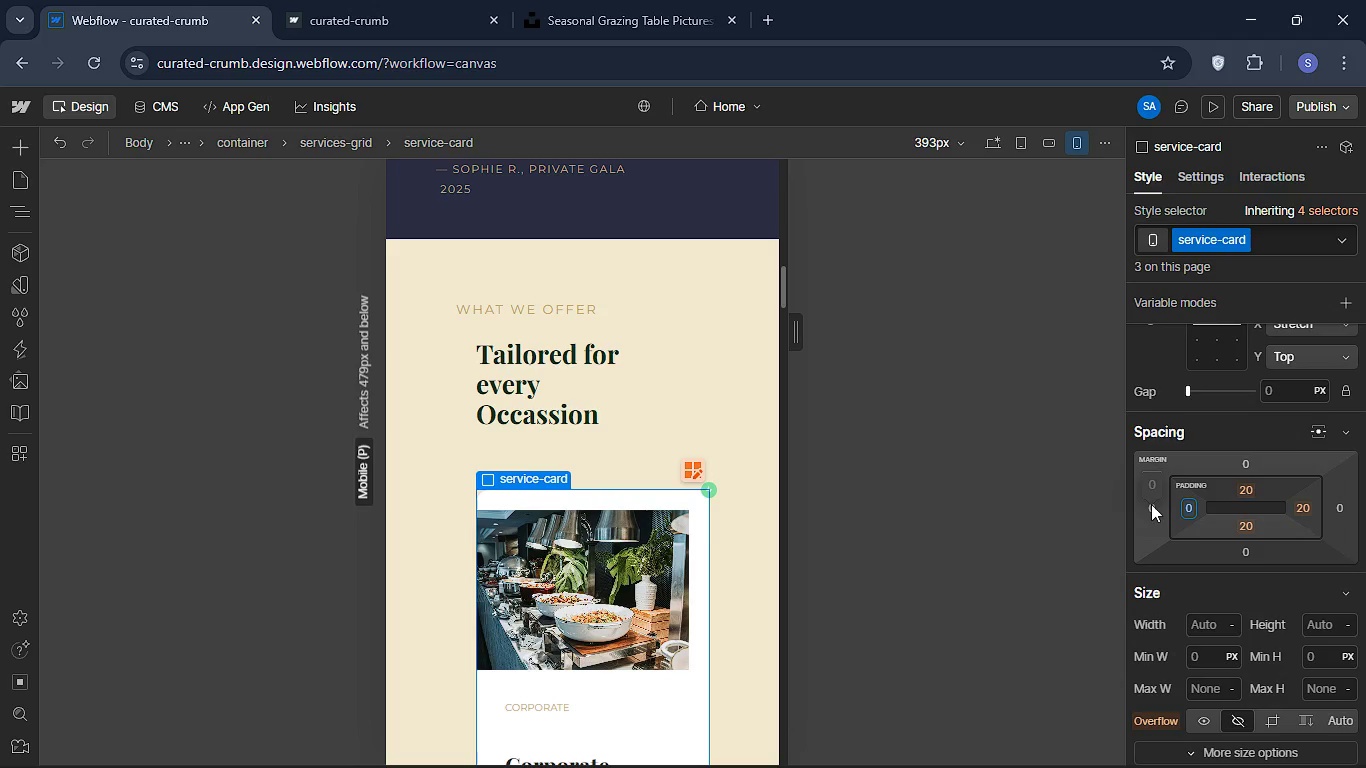 
left_click([1151, 504])
 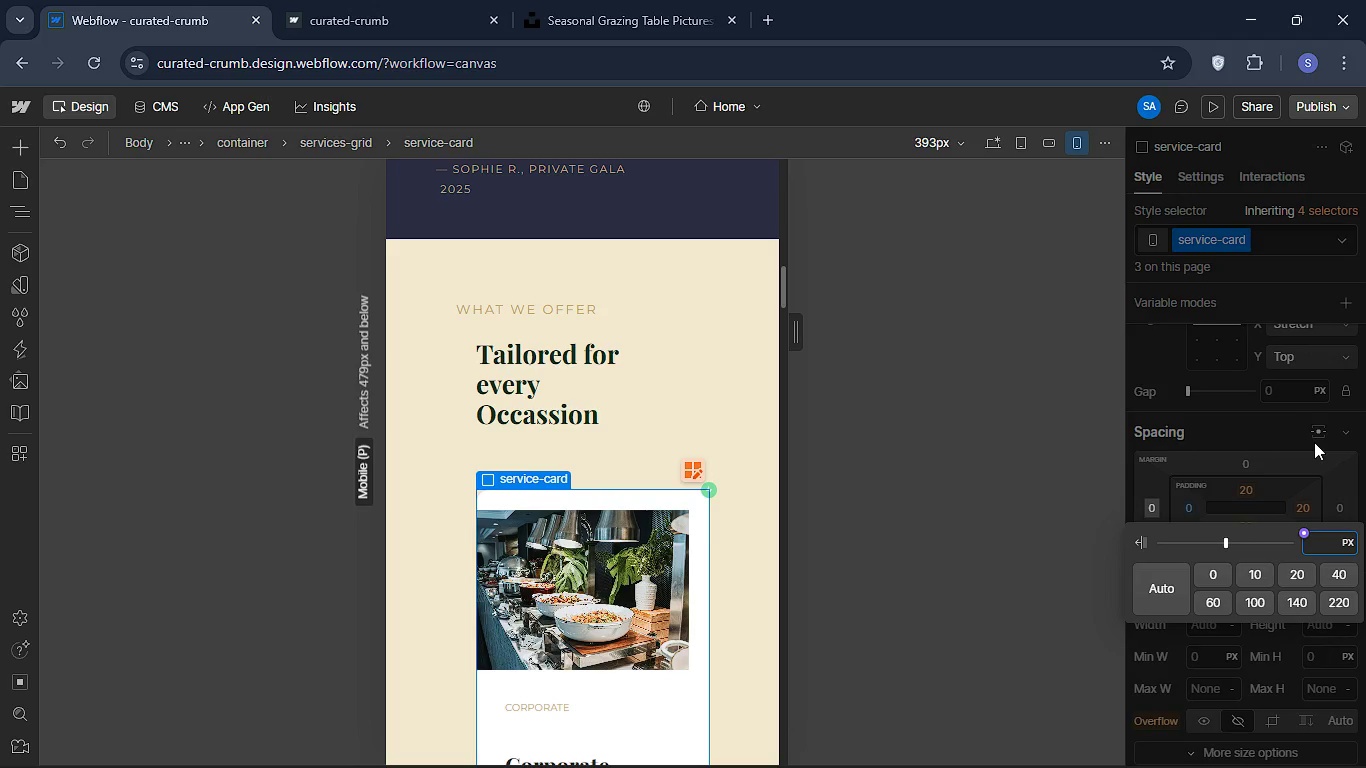 
type(-10)
 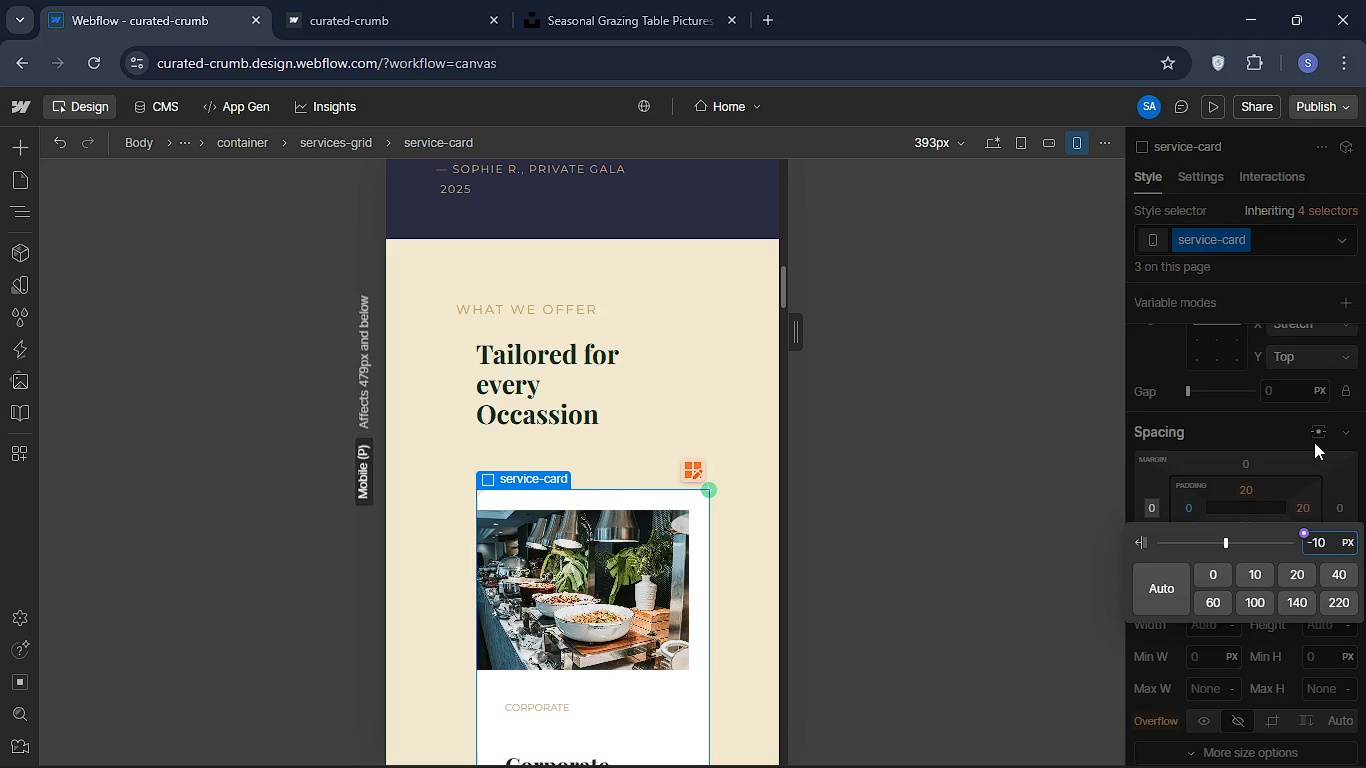 
key(Enter)
 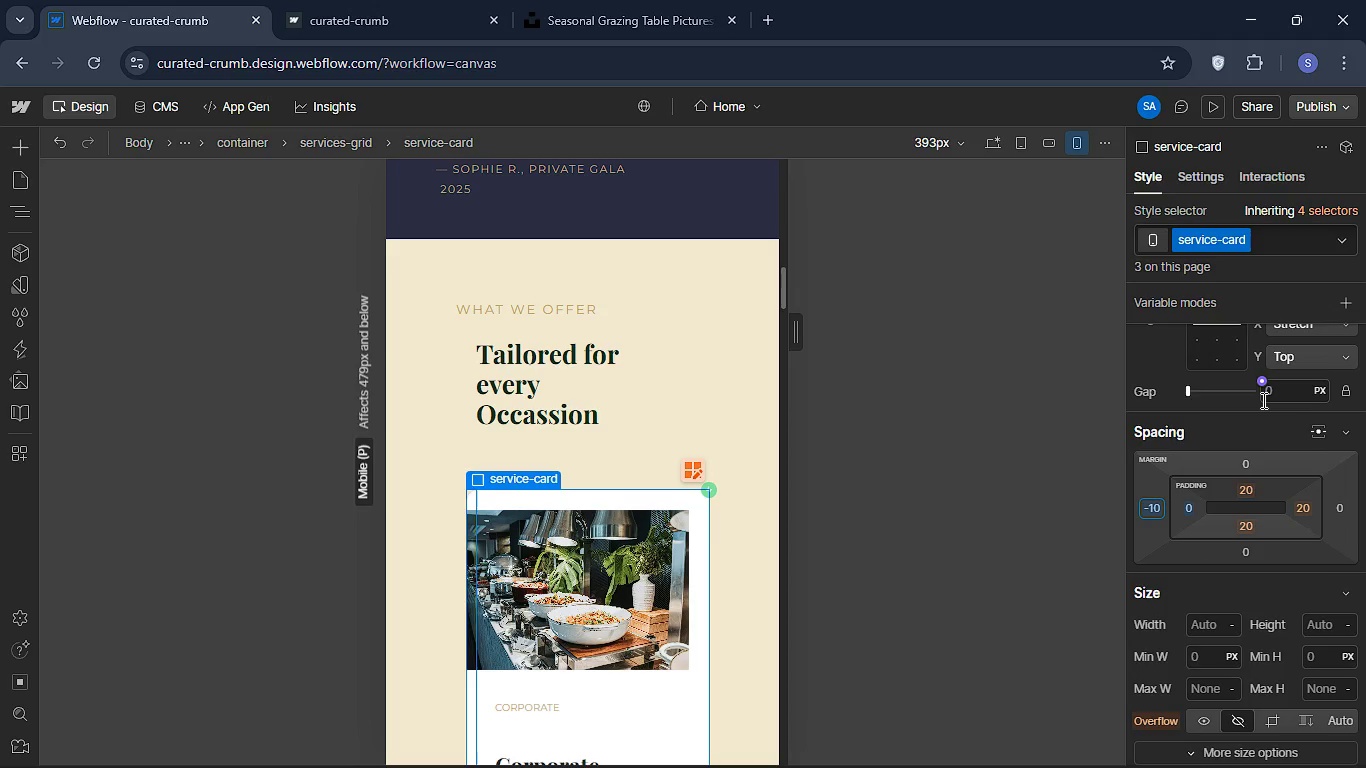 
wait(8.55)
 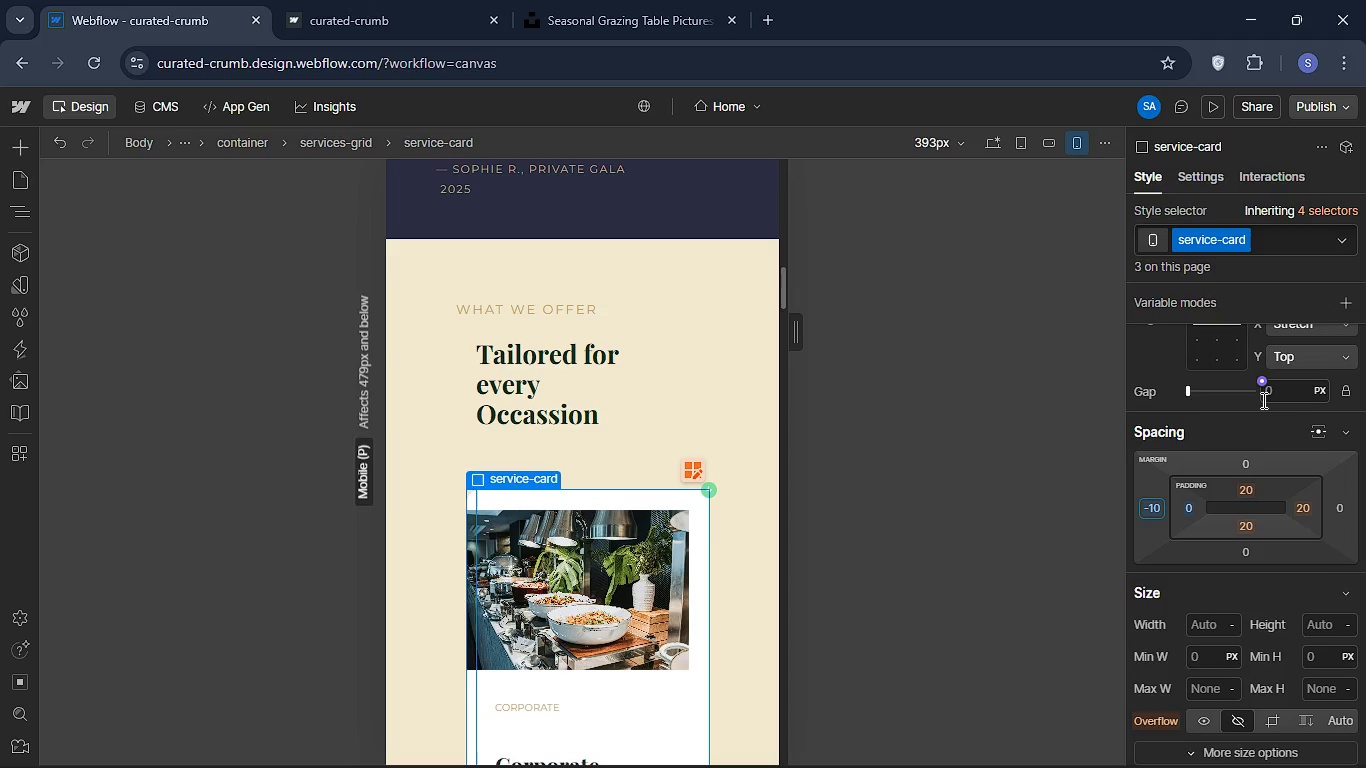 
type(-20)
 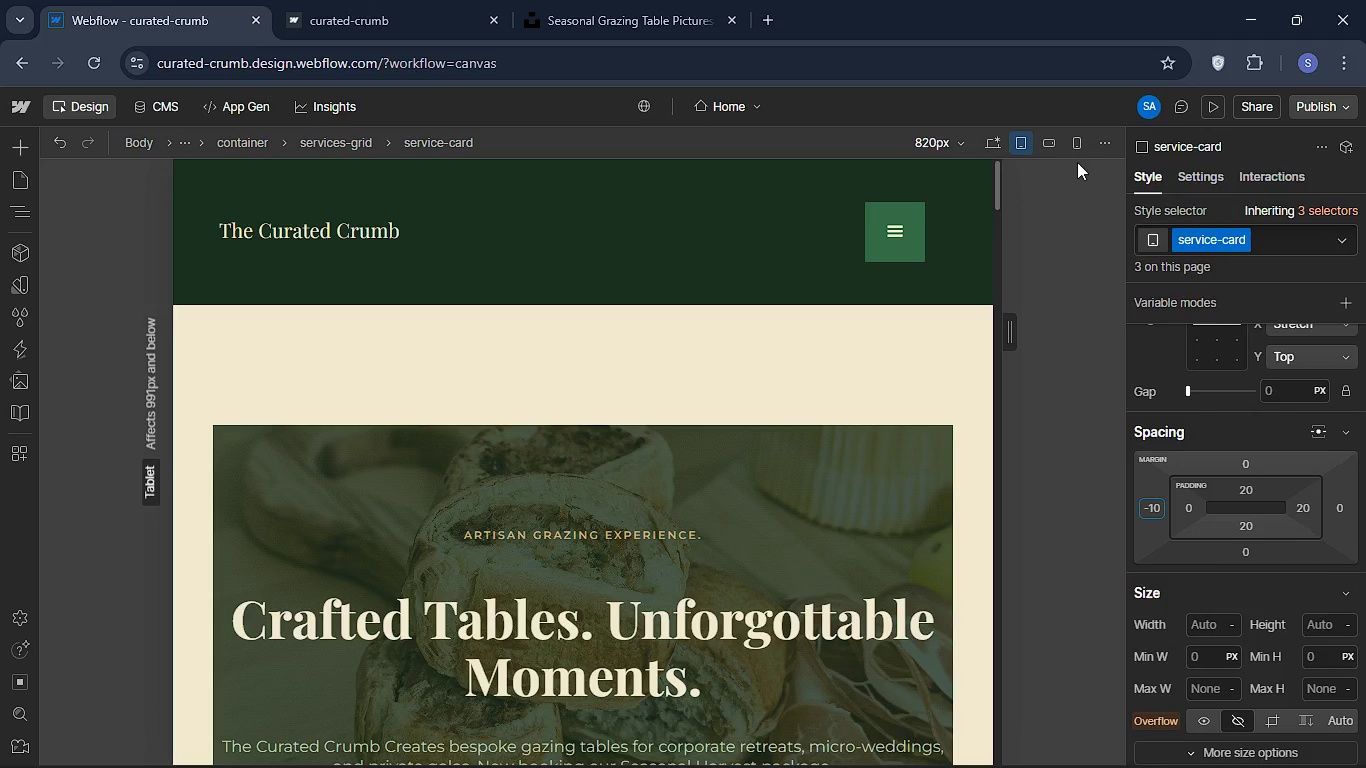 
wait(5.02)
 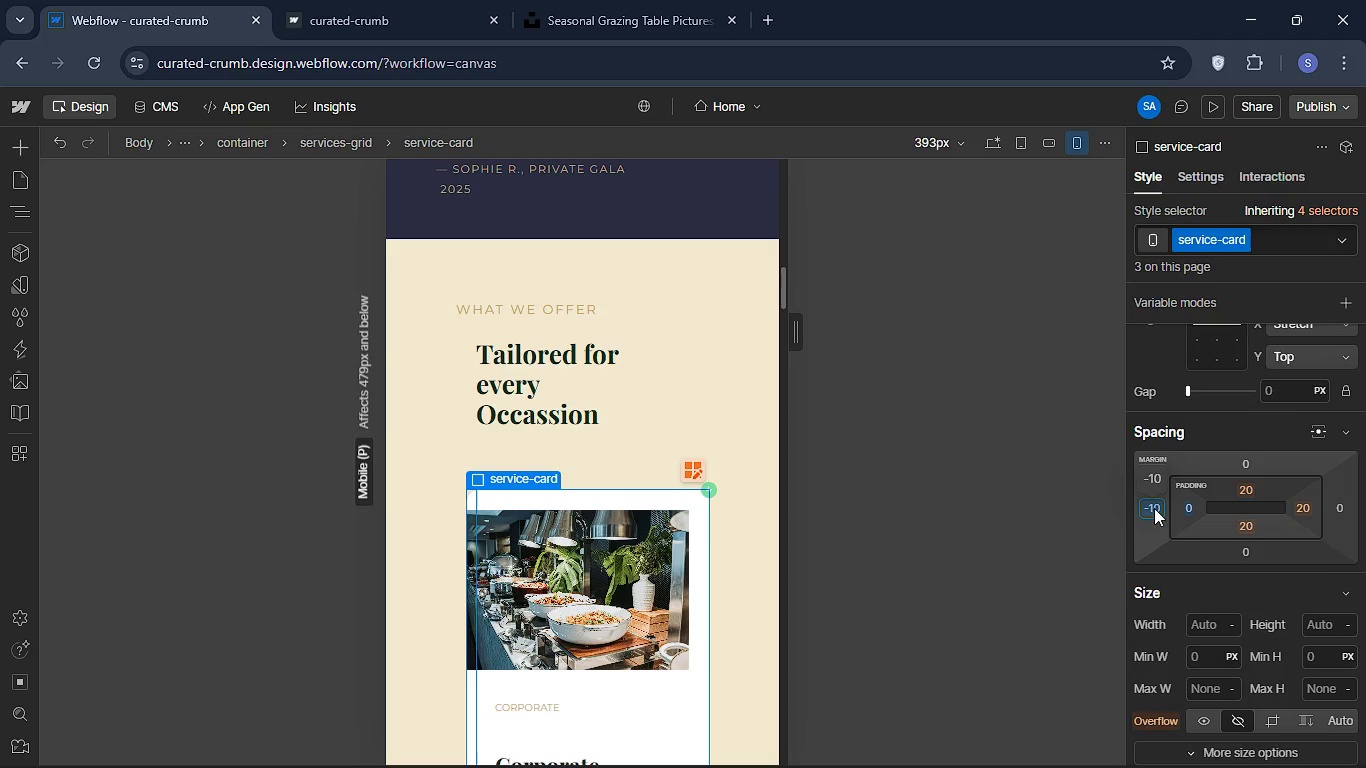 
left_click([1077, 146])
 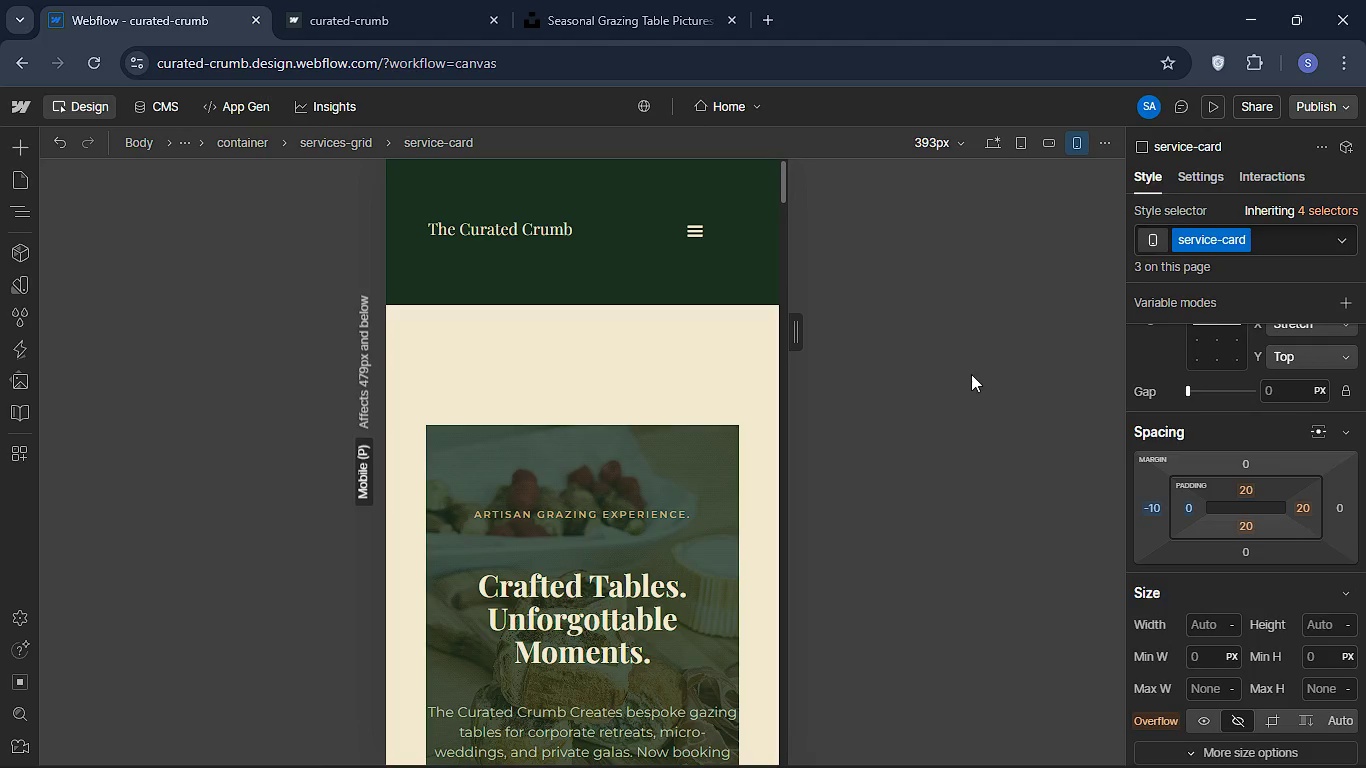 
scroll: coordinate [669, 459], scroll_direction: down, amount: 21.0
 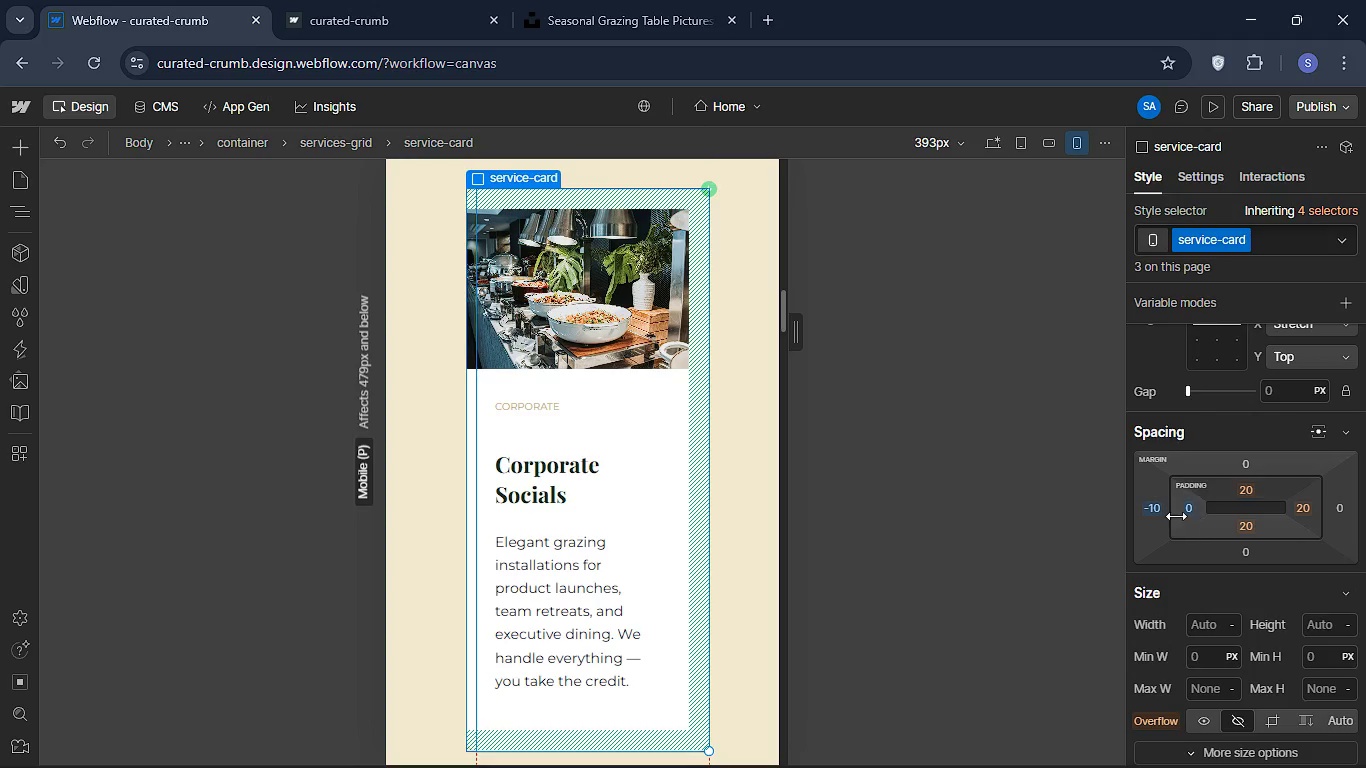 
left_click([1150, 503])
 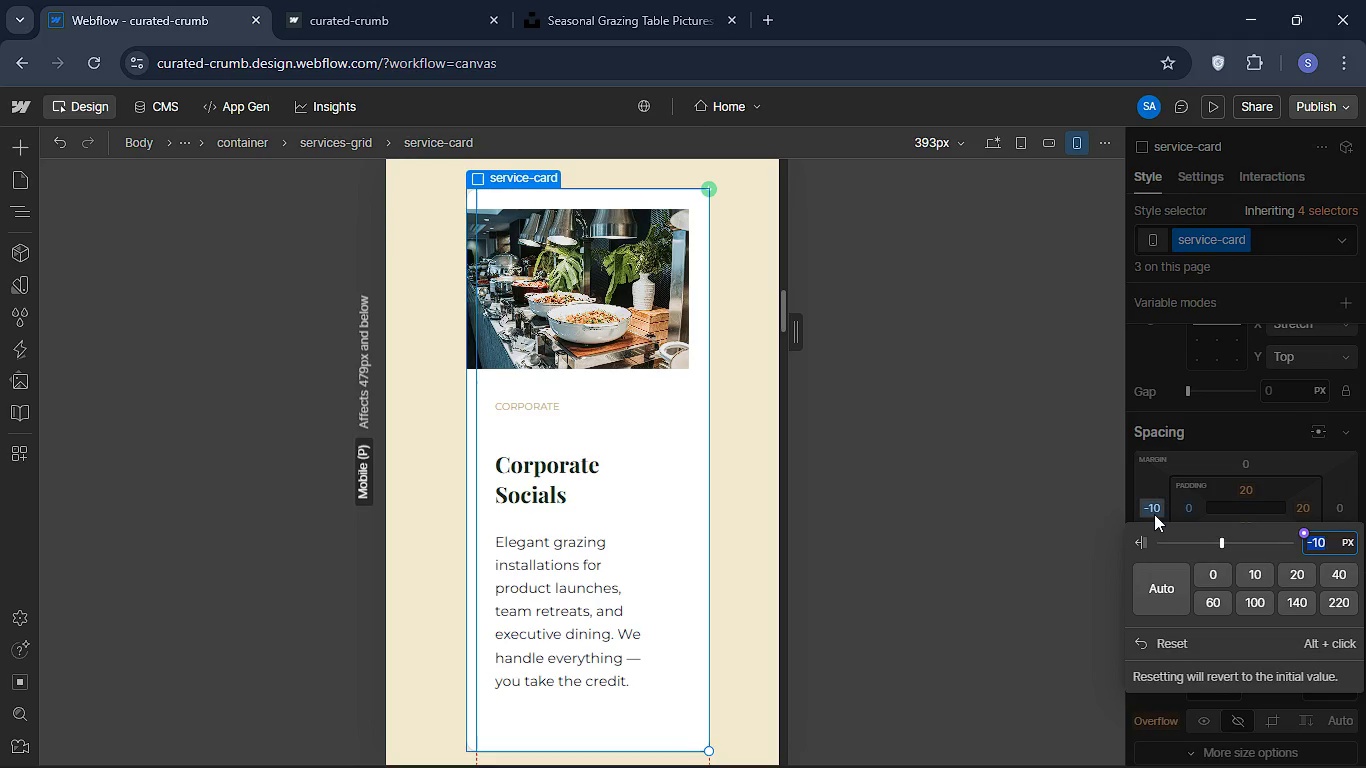 
key(Backspace)
type(-20)
 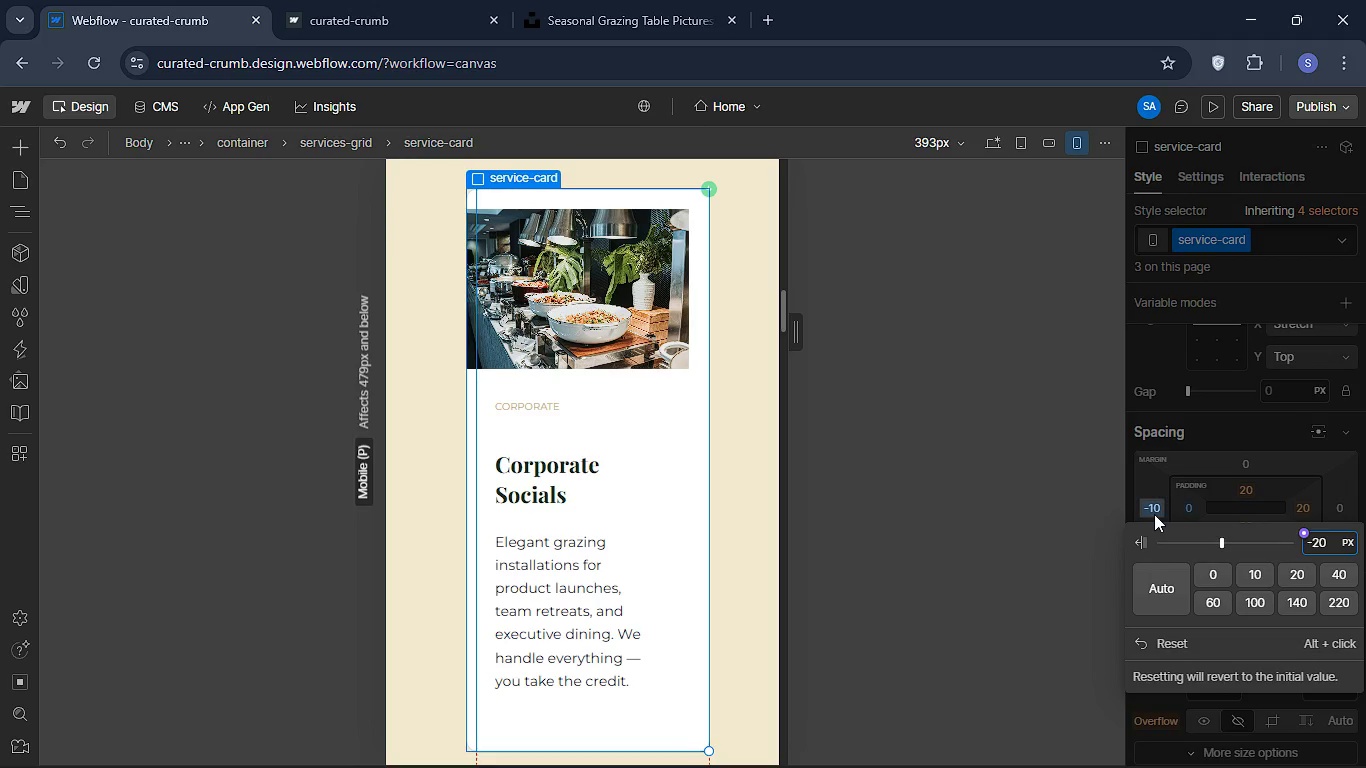 
key(Enter)
 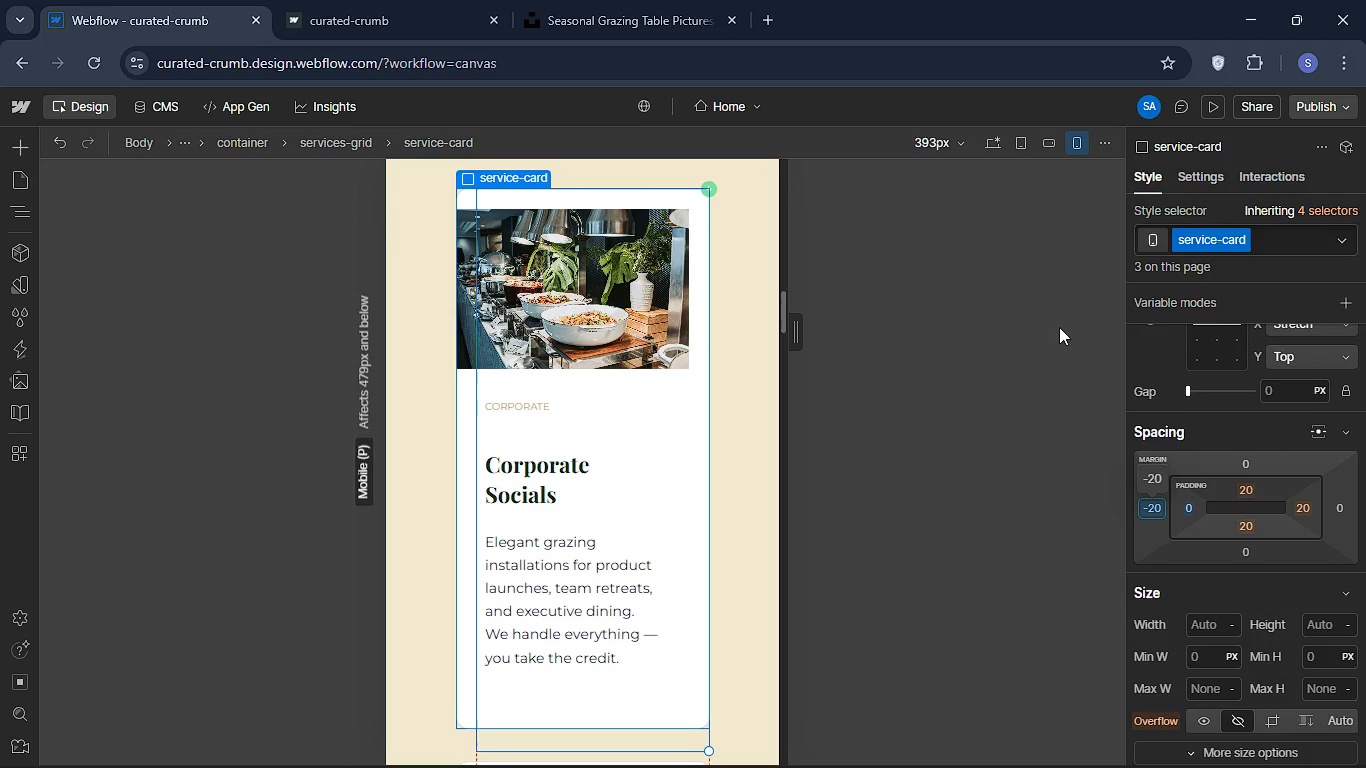 
scroll: coordinate [720, 273], scroll_direction: up, amount: 8.0
 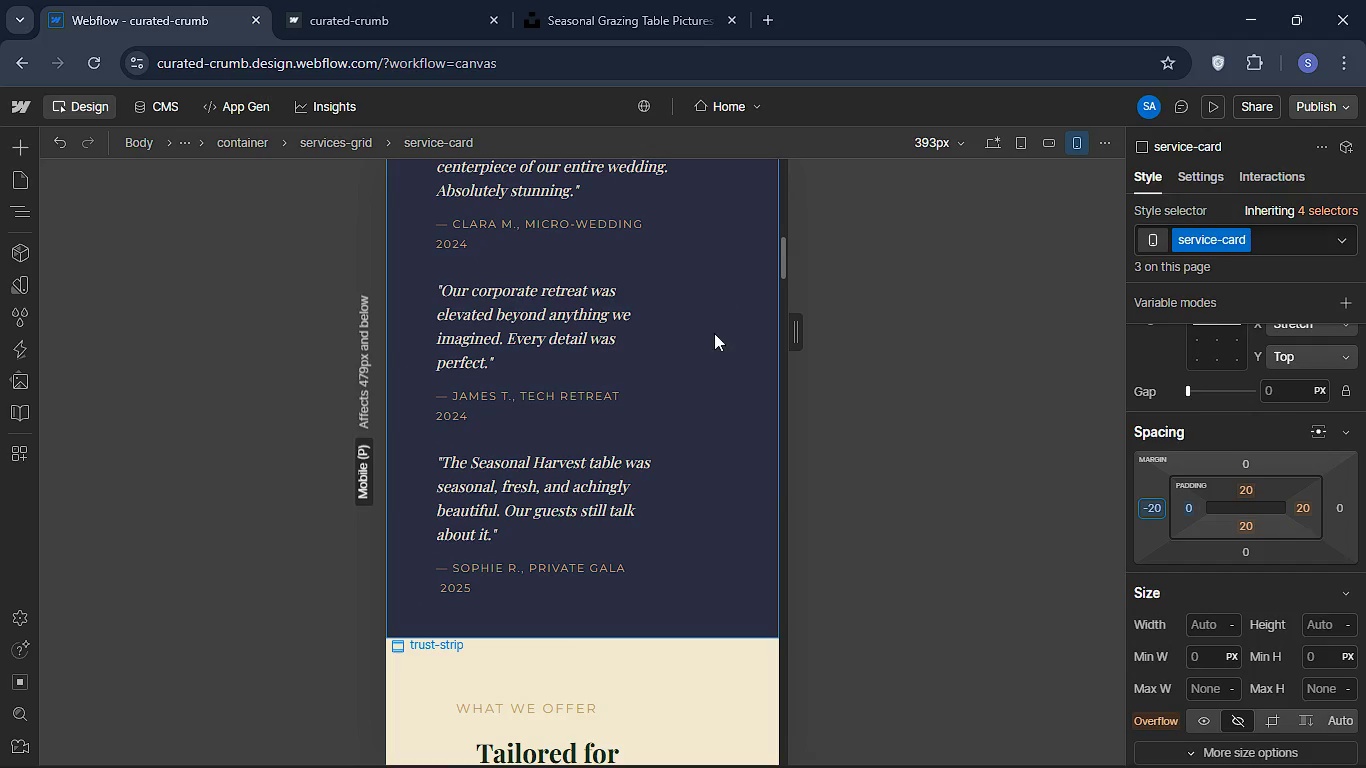 
scroll: coordinate [682, 573], scroll_direction: down, amount: 45.0
 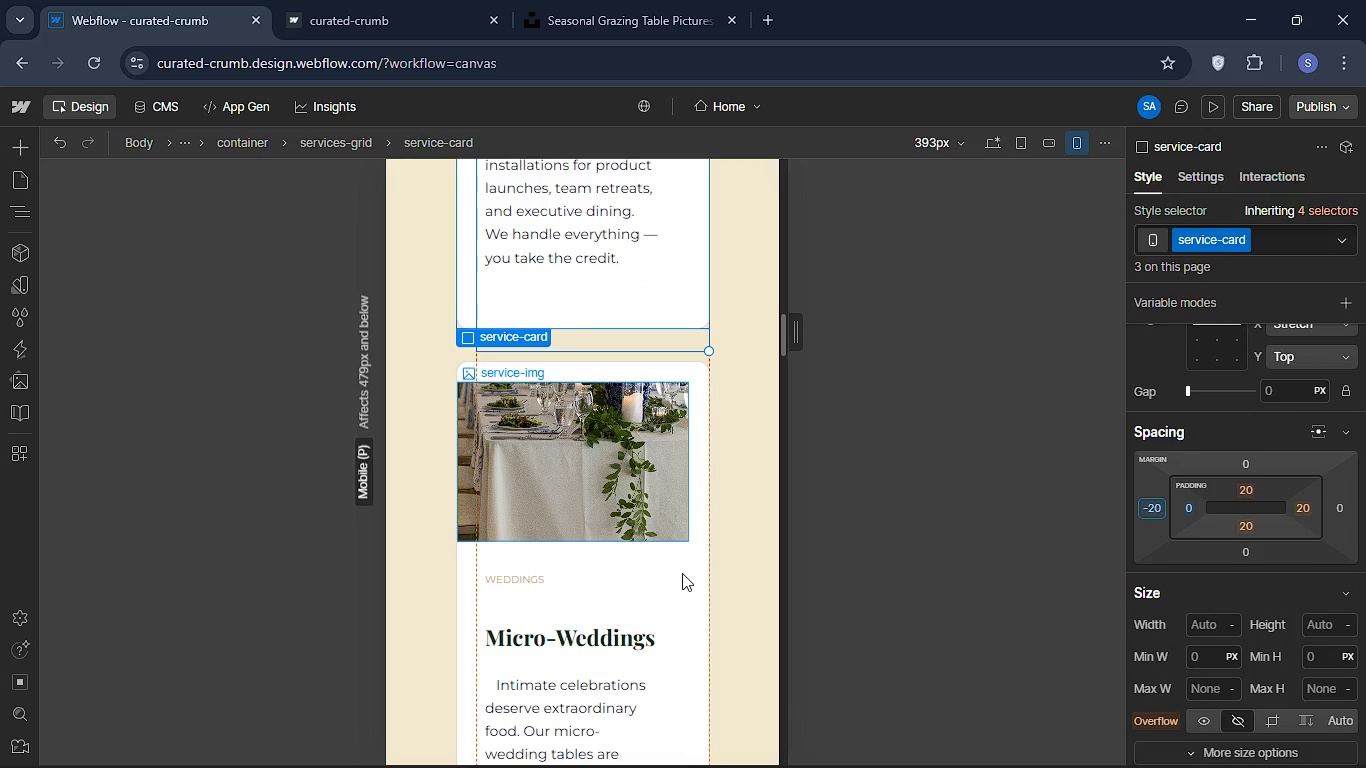 
scroll: coordinate [682, 574], scroll_direction: down, amount: 6.0
 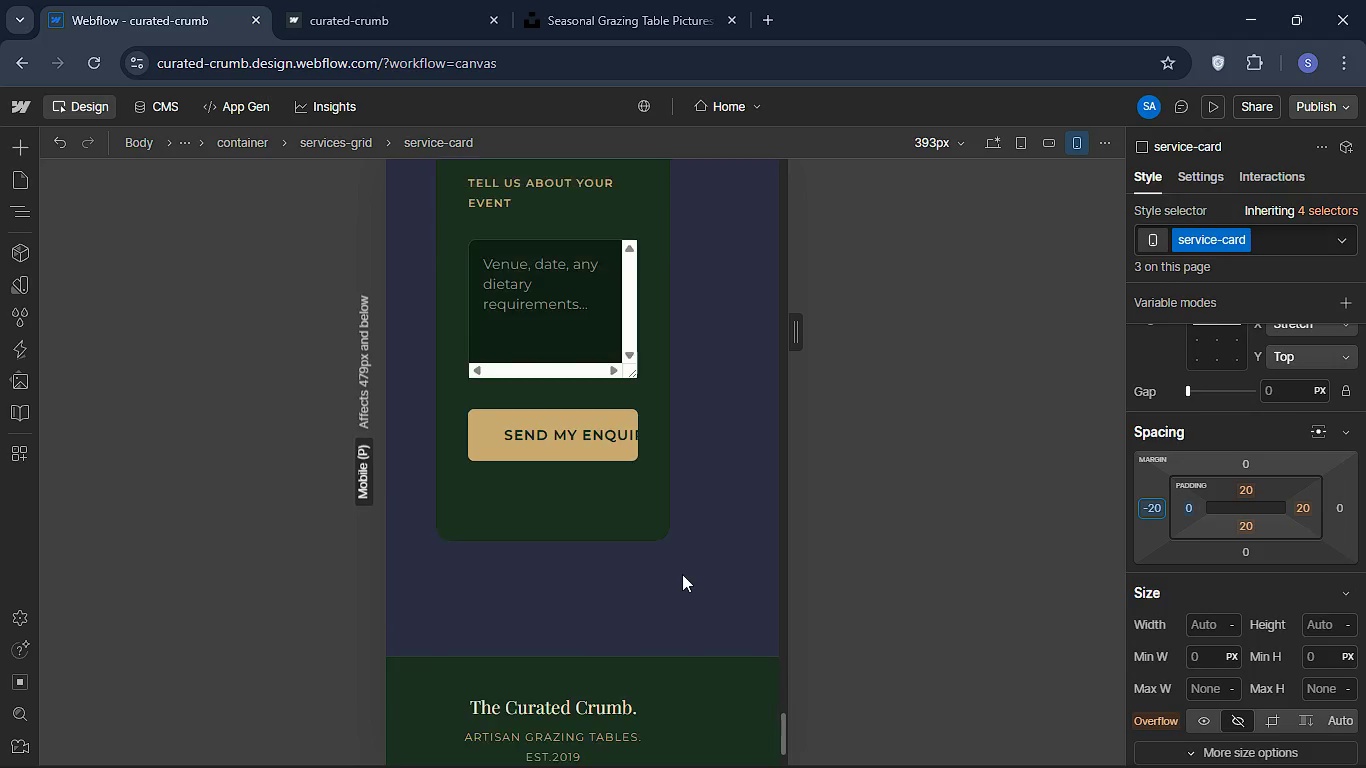 
scroll: coordinate [682, 574], scroll_direction: up, amount: 6.0
 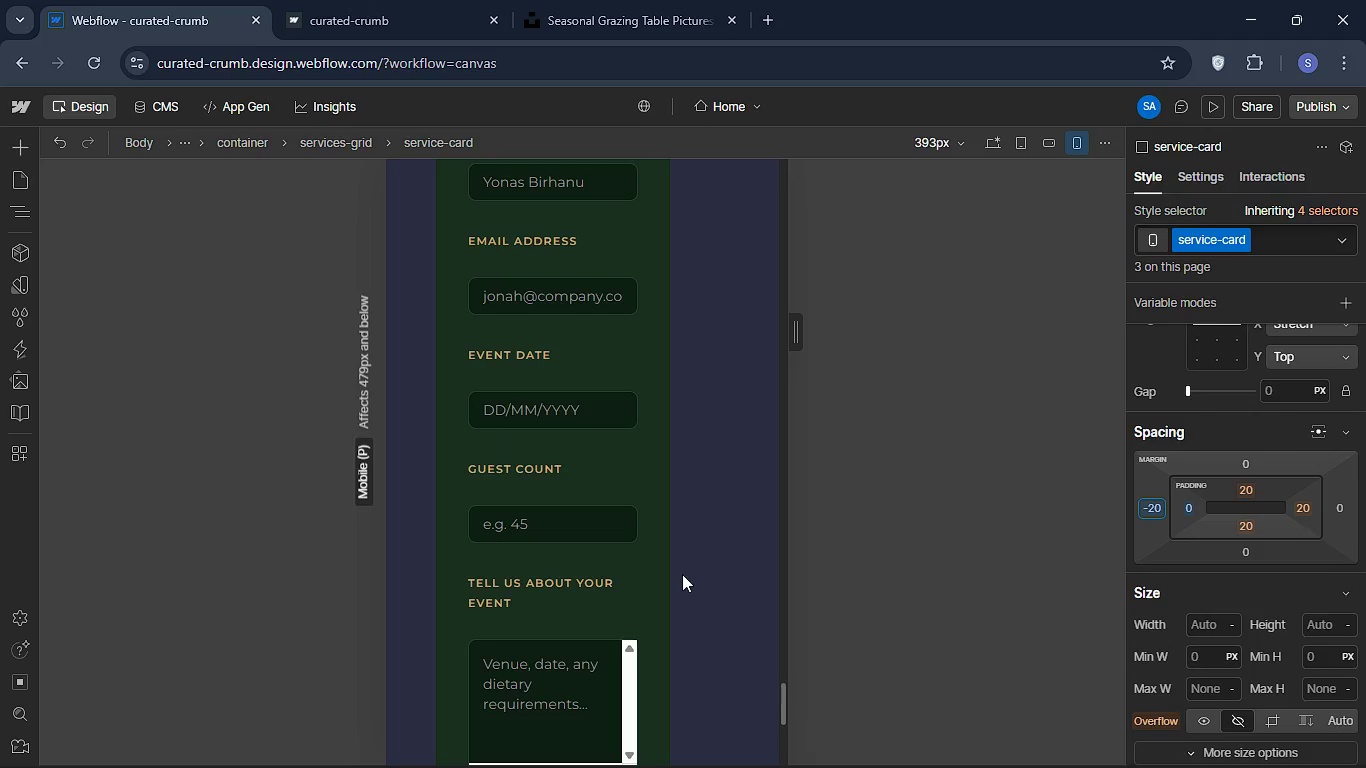 
scroll: coordinate [682, 574], scroll_direction: down, amount: 1.0
 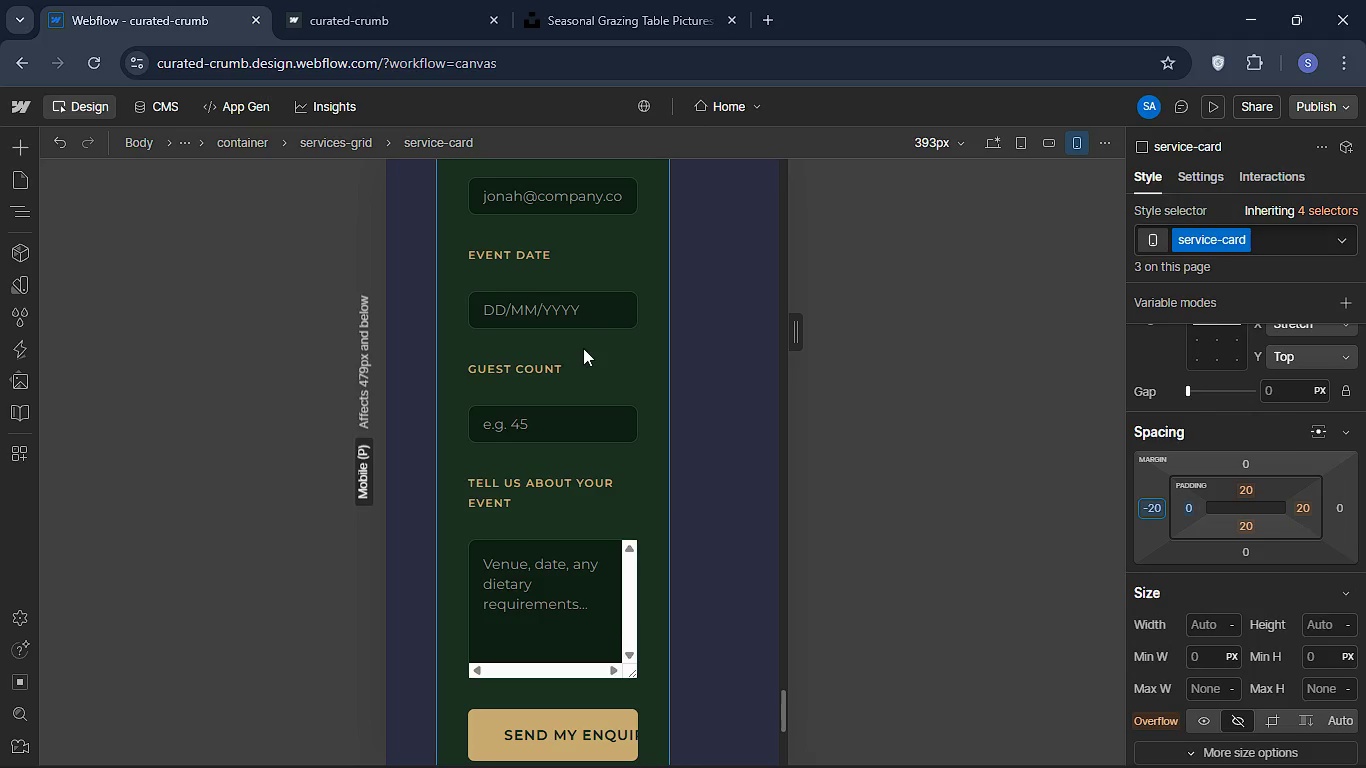 
scroll: coordinate [594, 410], scroll_direction: up, amount: 4.0
 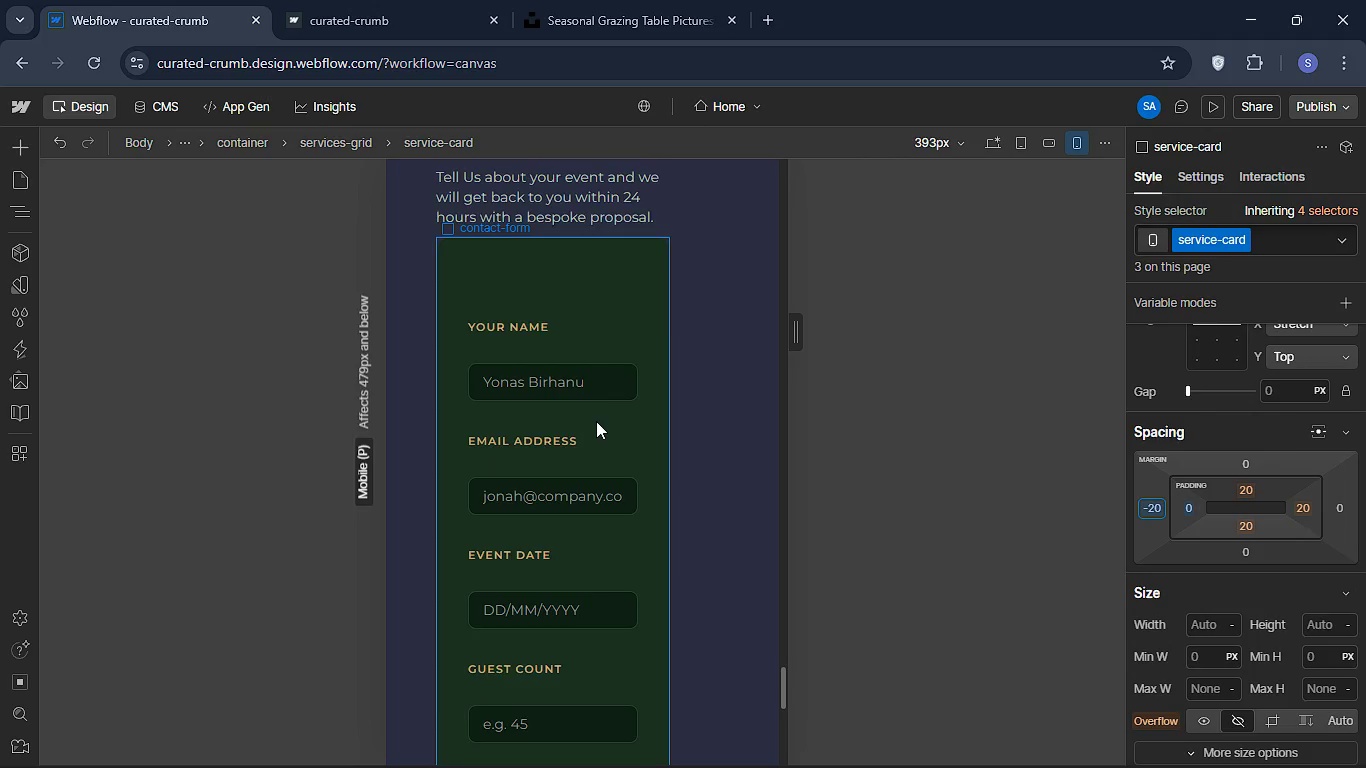 
scroll: coordinate [596, 422], scroll_direction: down, amount: 6.0
 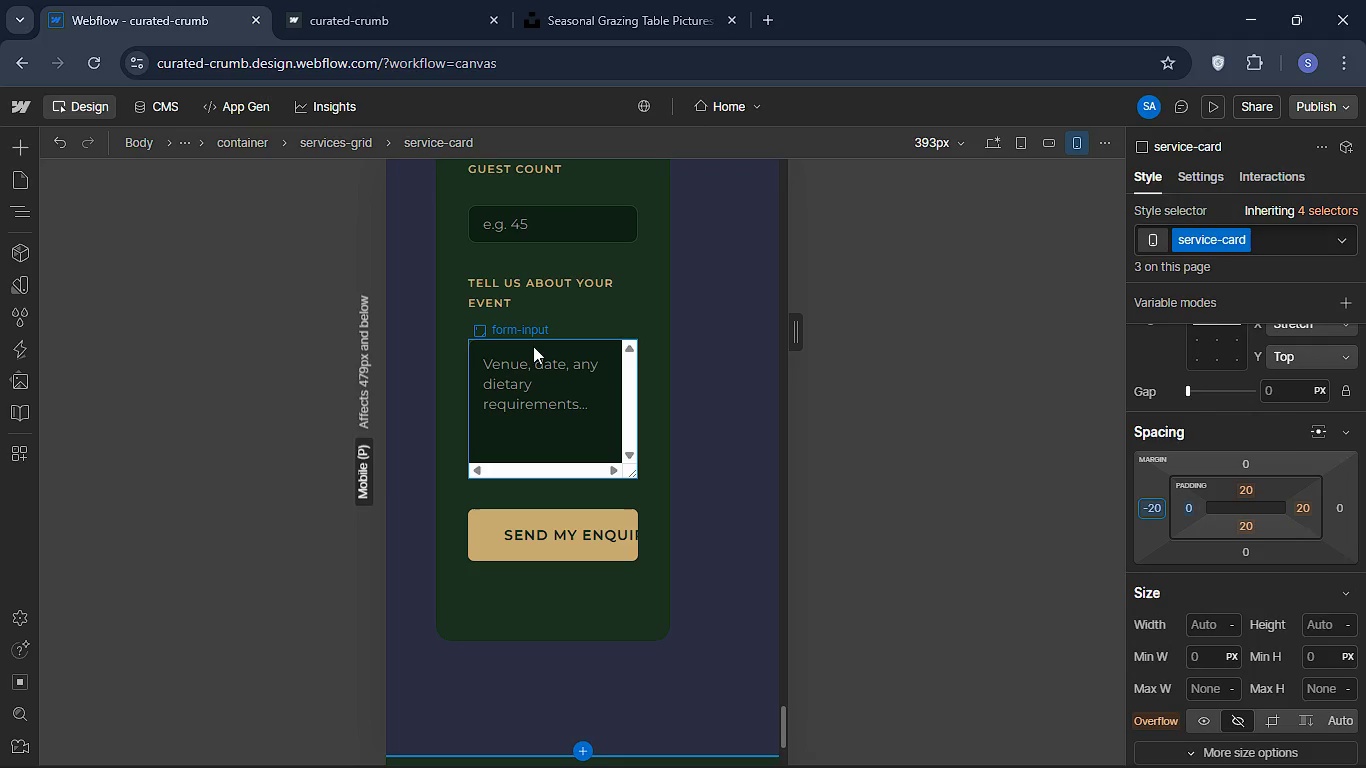 
left_click([533, 346])
 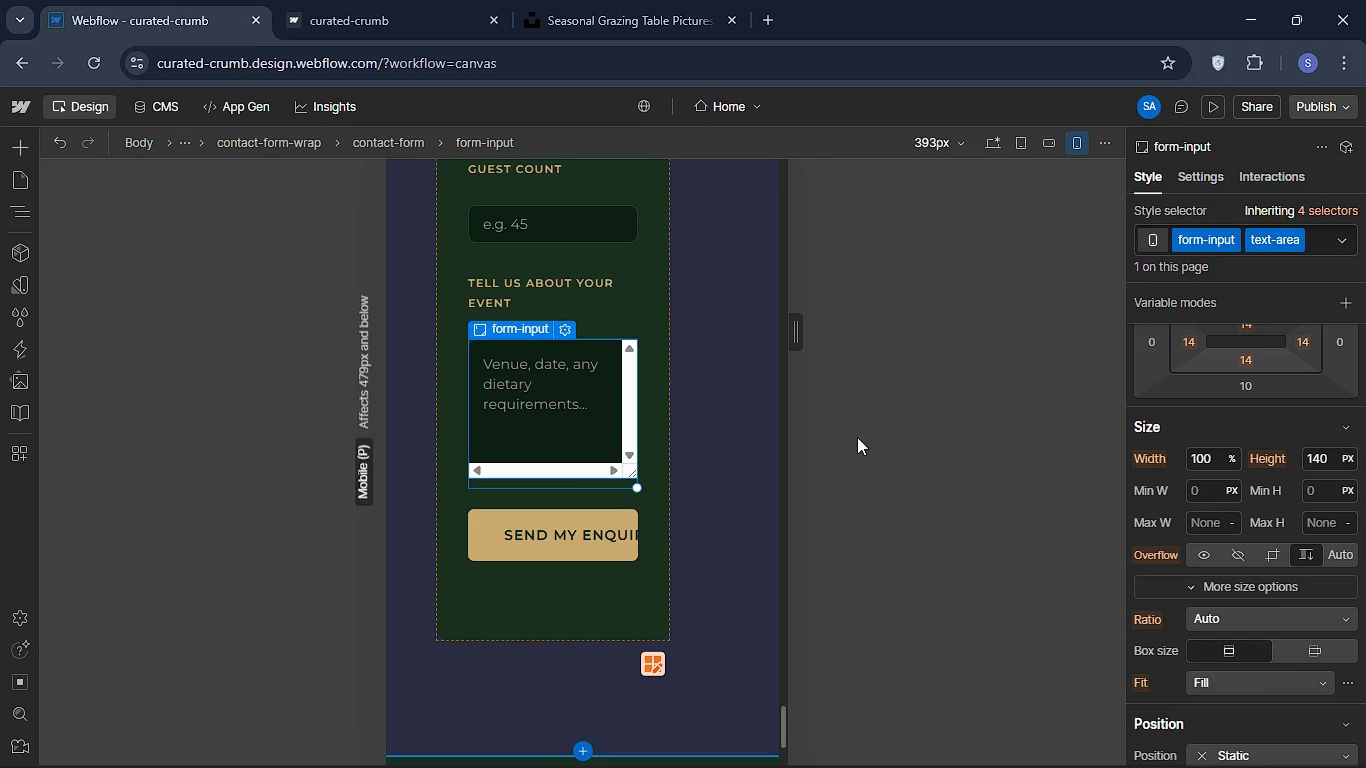 
scroll: coordinate [1301, 476], scroll_direction: up, amount: 12.0
 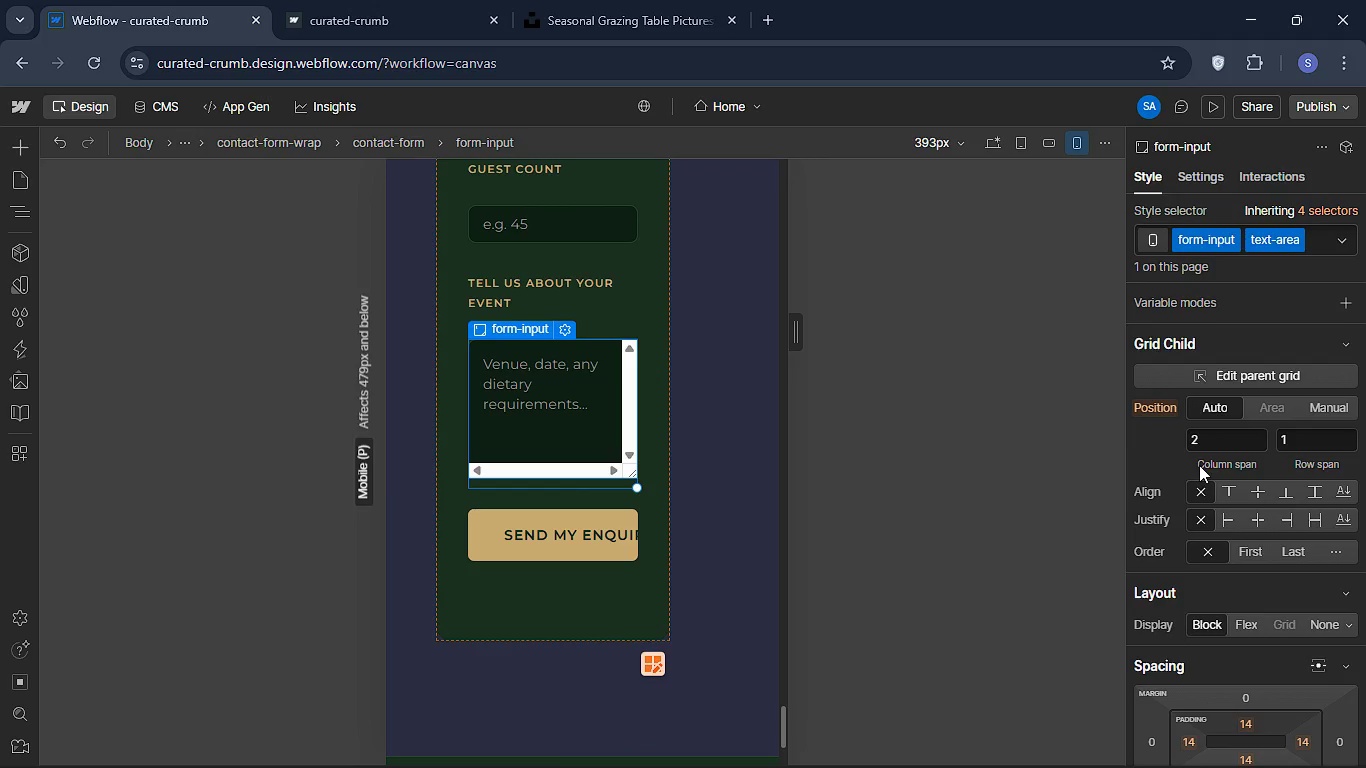 
wait(5.05)
 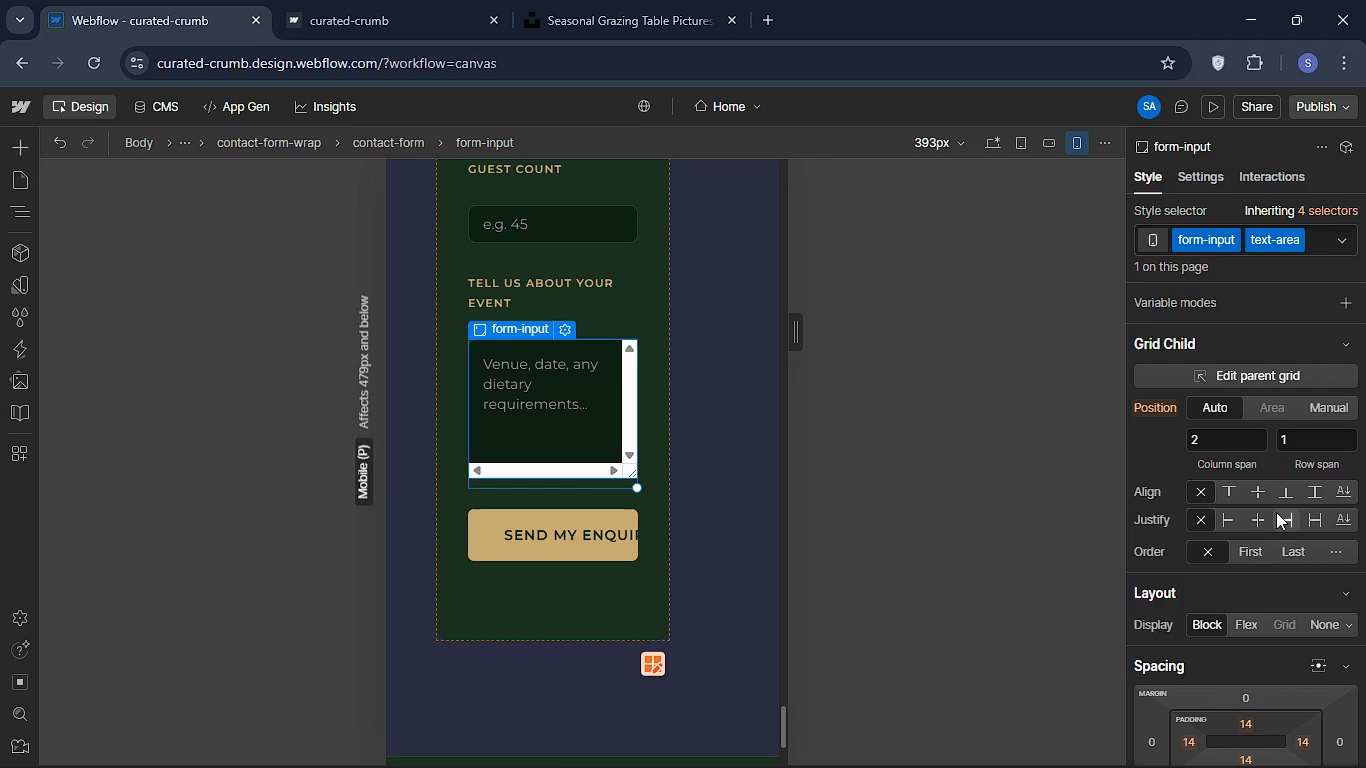 
scroll: coordinate [1277, 516], scroll_direction: up, amount: 2.0
 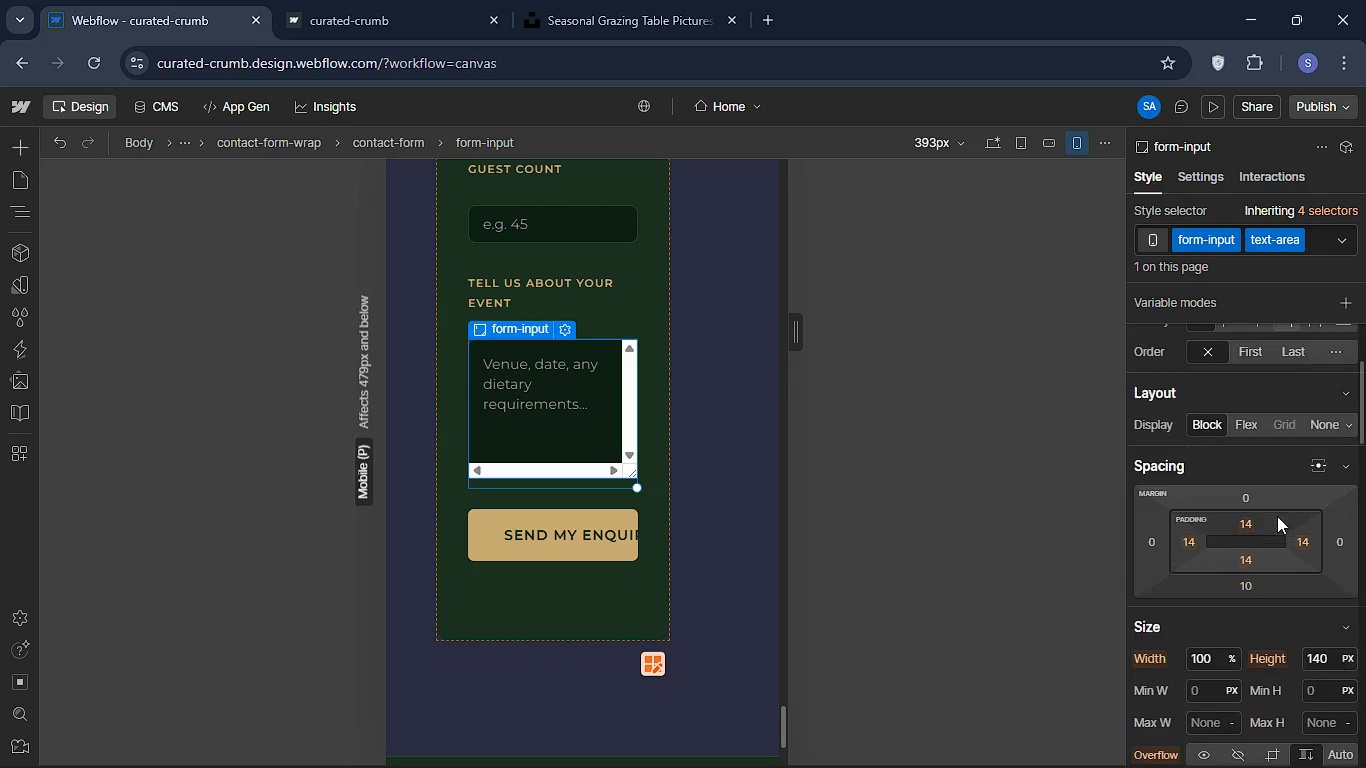 
scroll: coordinate [1277, 516], scroll_direction: down, amount: 1.0
 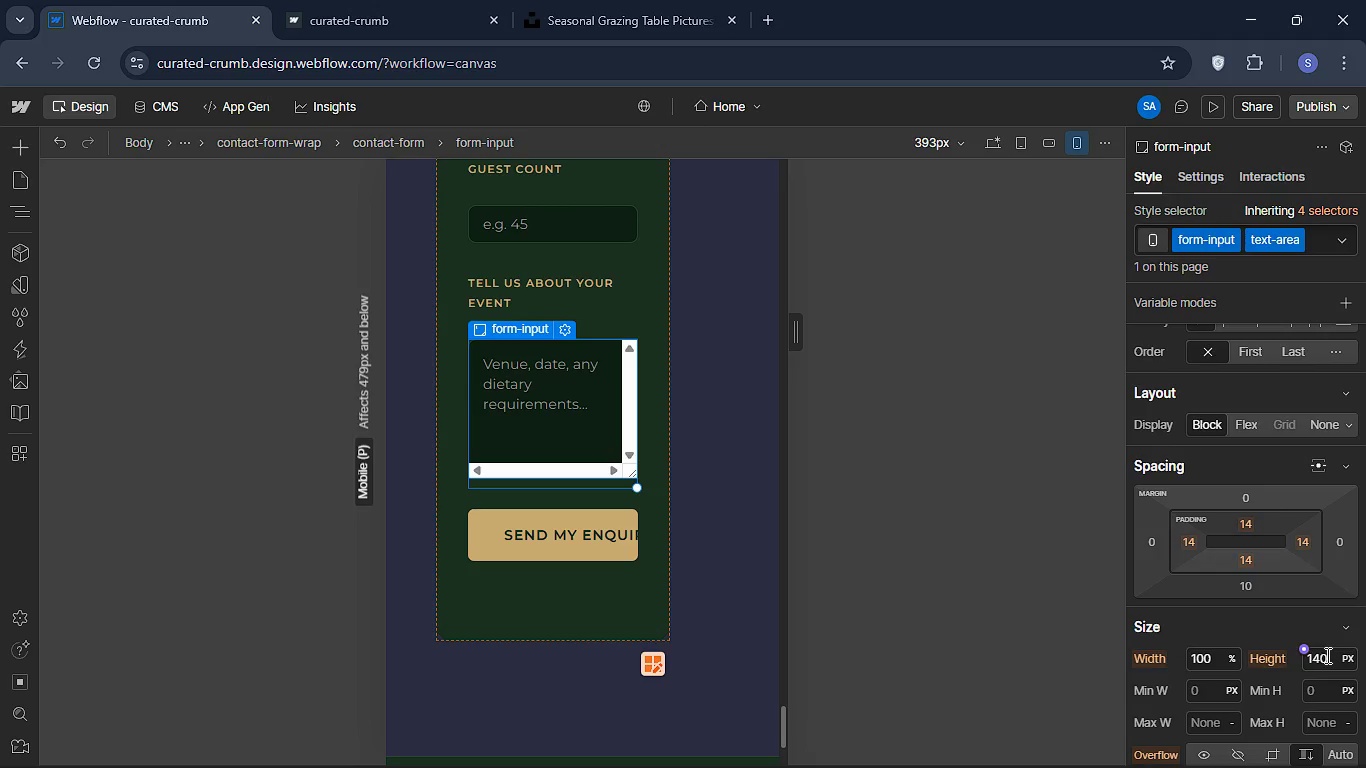 
left_click([1330, 656])
 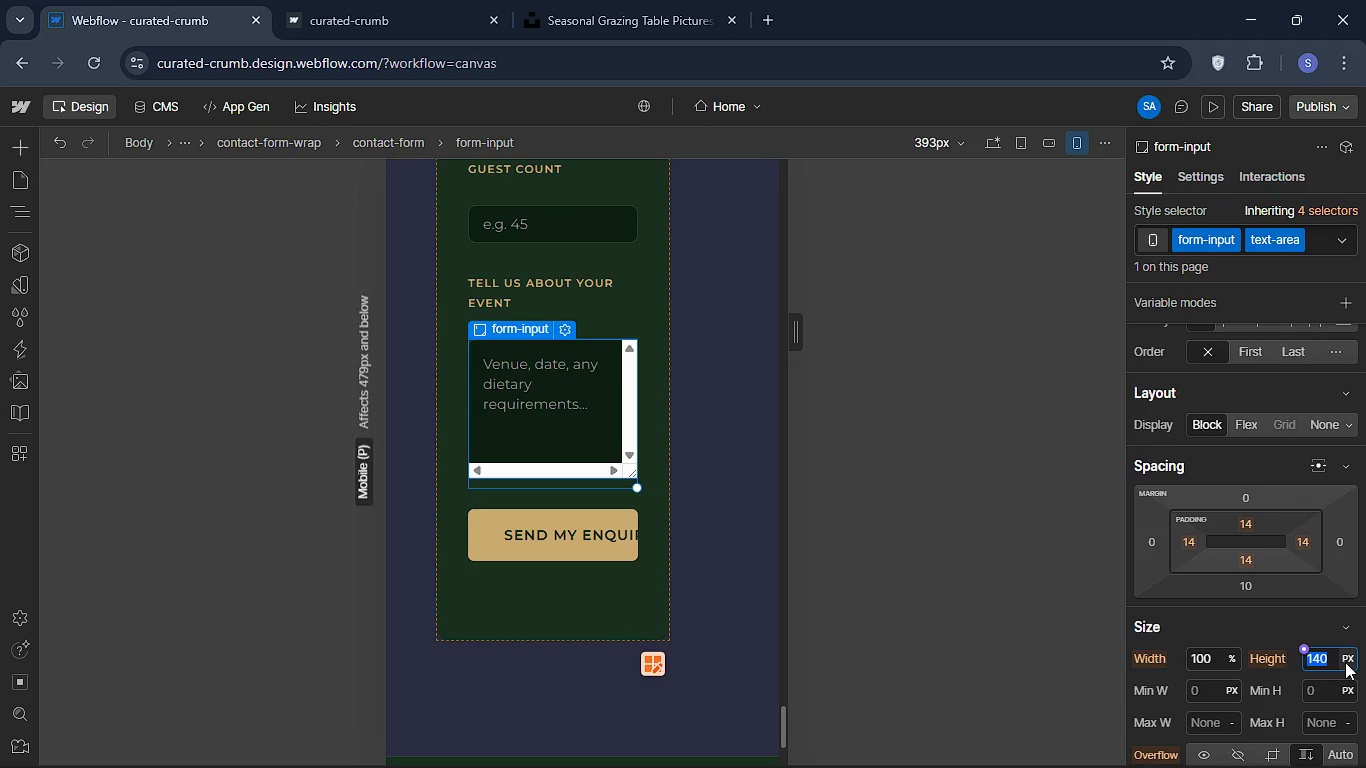 
key(Backspace)
 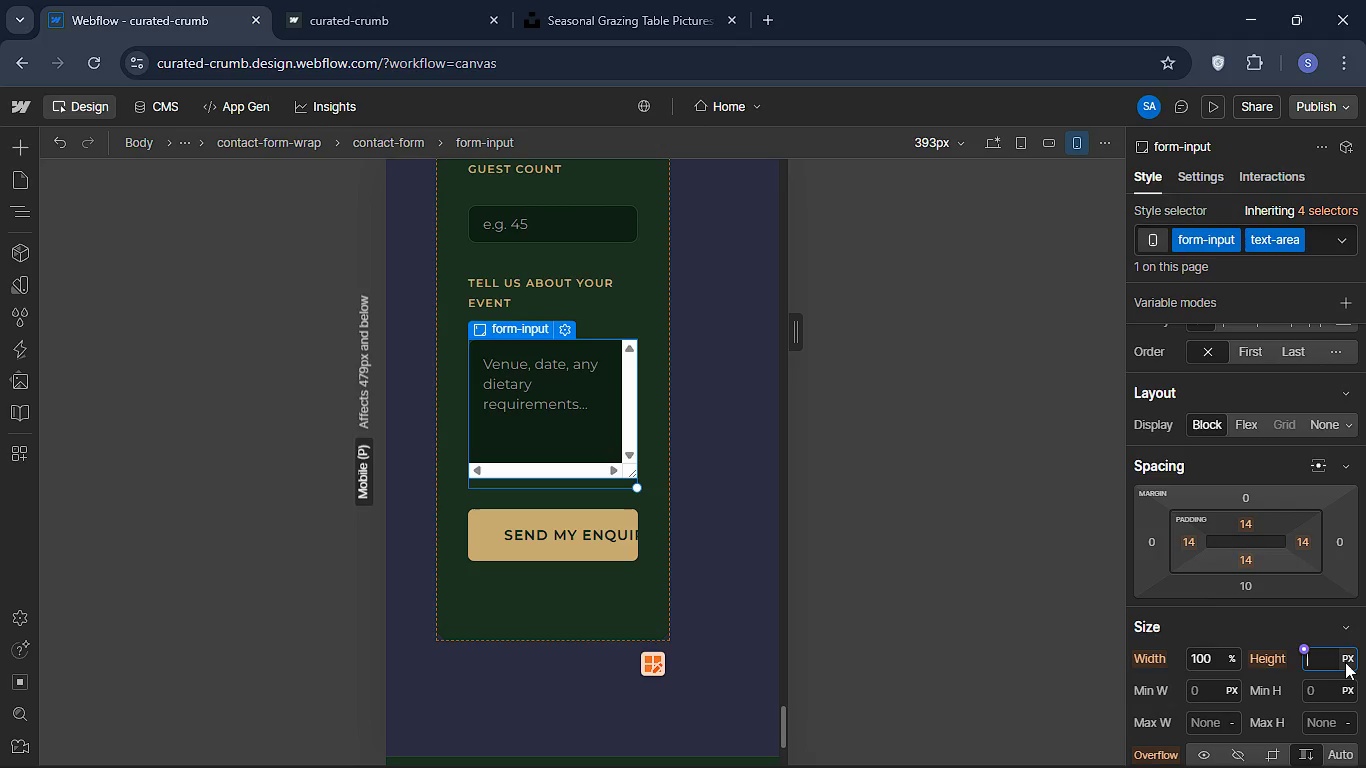 
wait(5.31)
 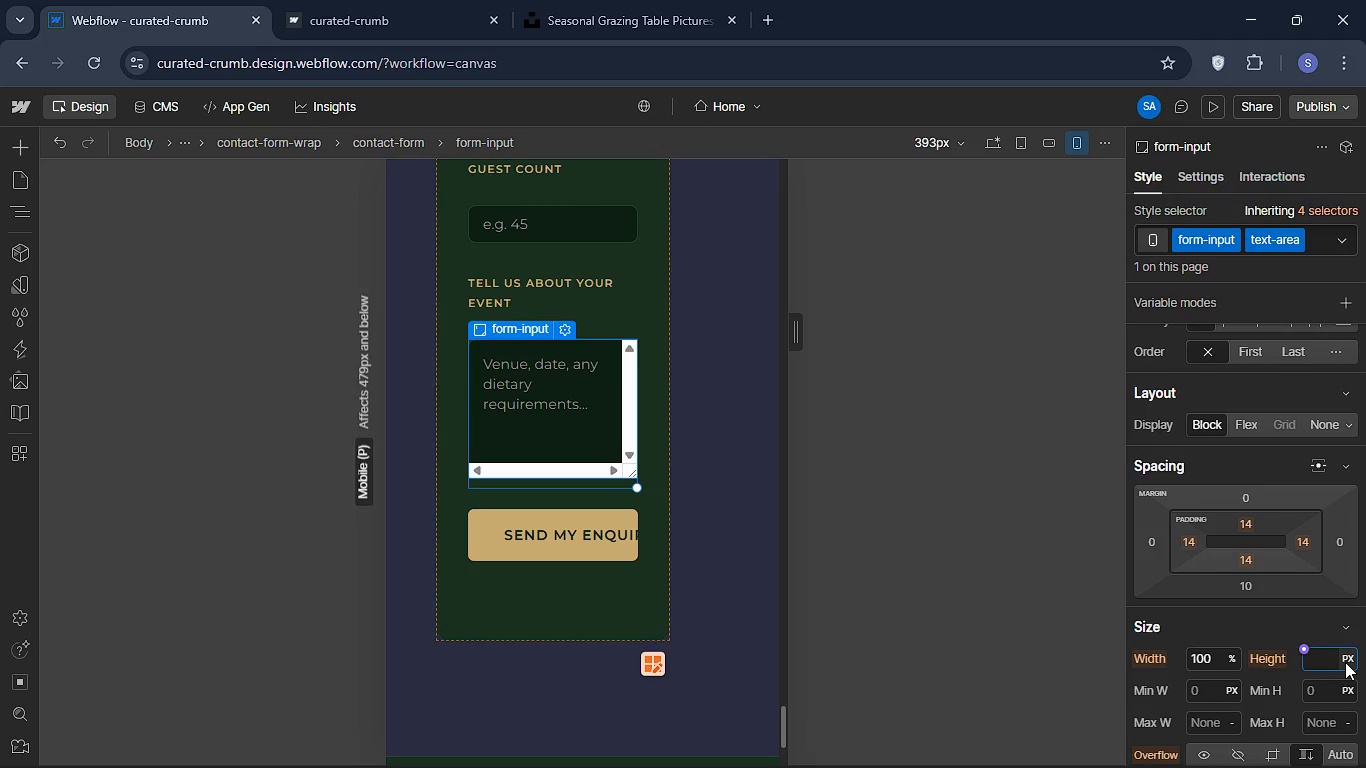 
type(300)
 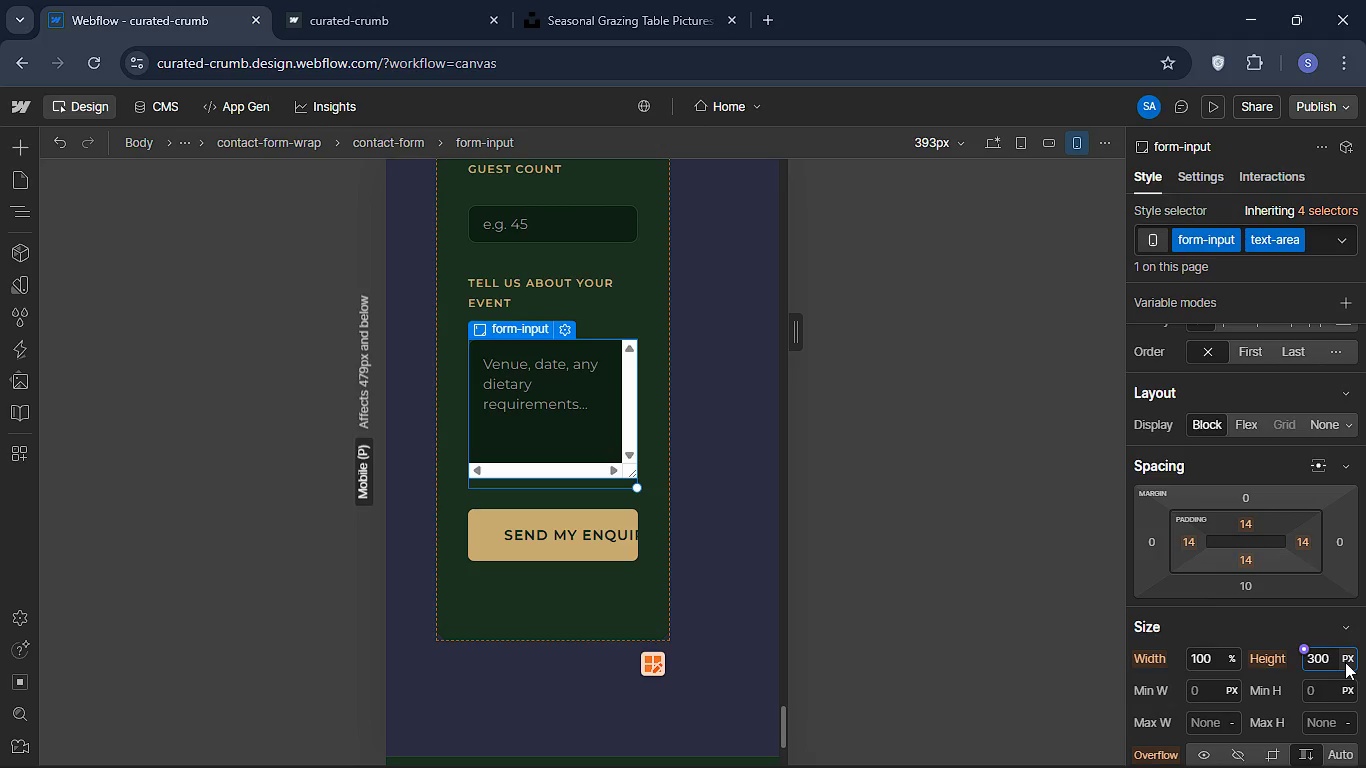 
key(Enter)
 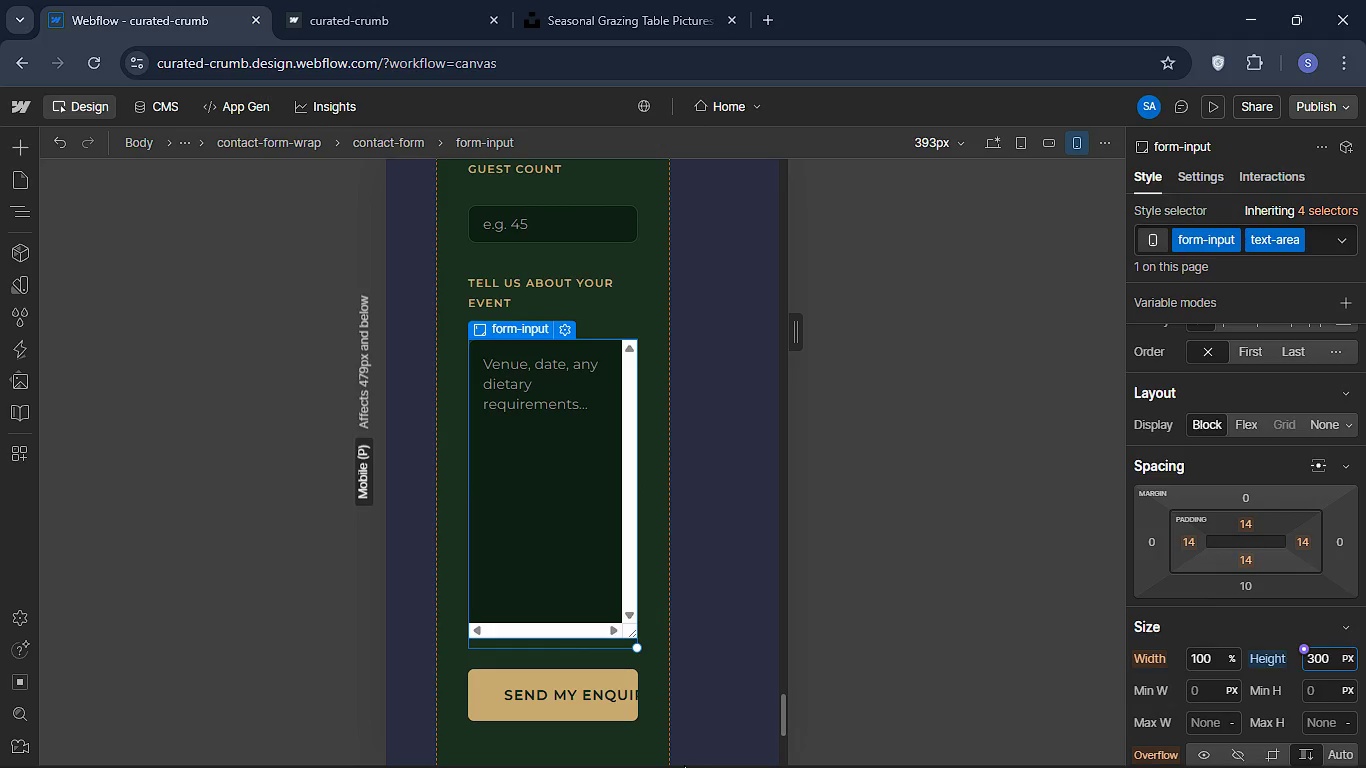 
wait(8.23)
 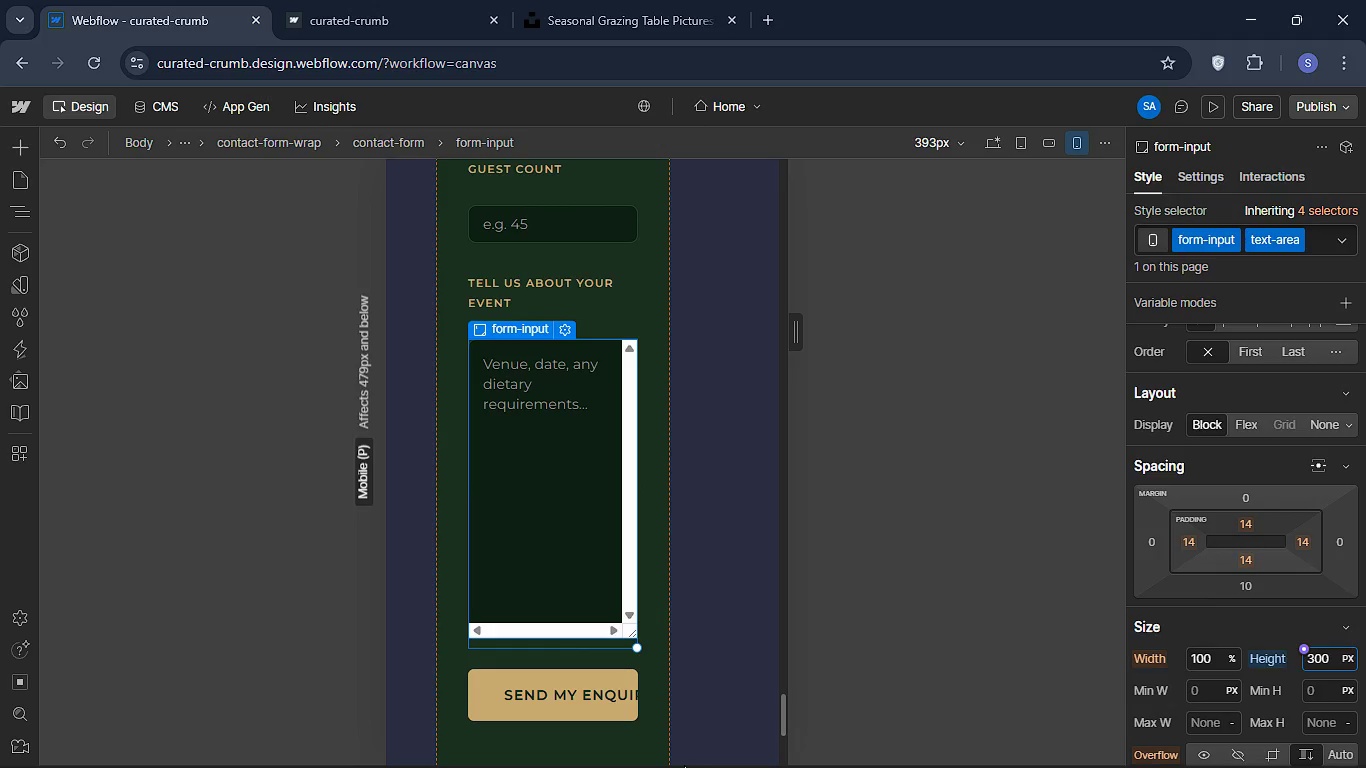 
left_click([543, 675])
 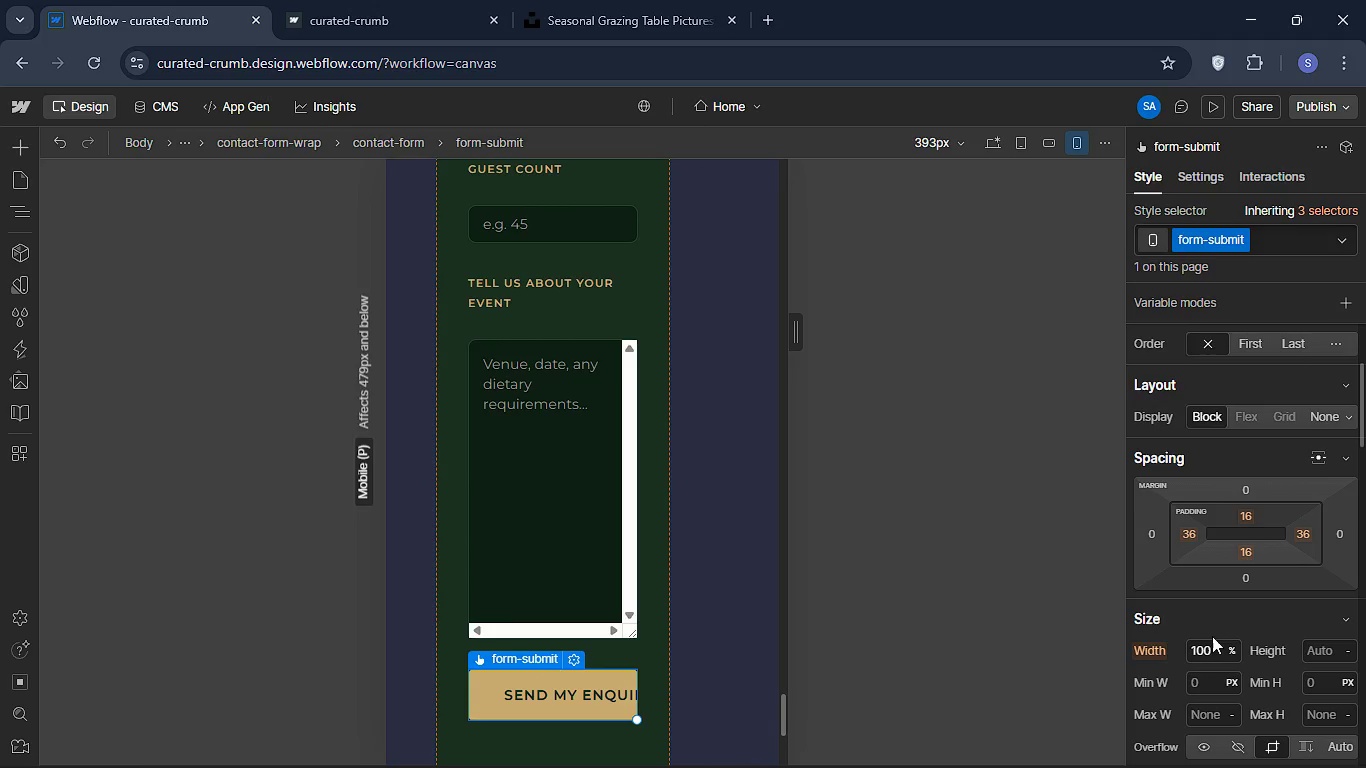 
wait(8.95)
 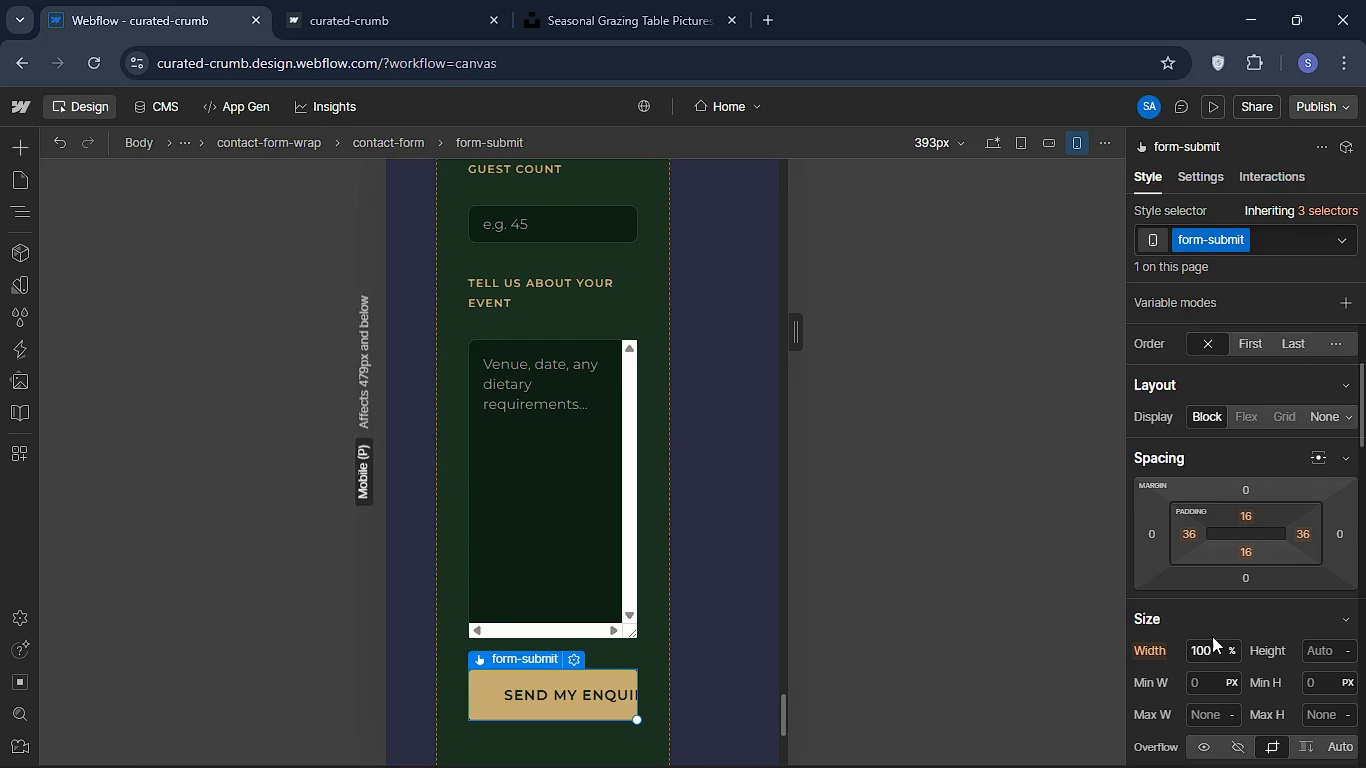 
left_click([421, 513])
 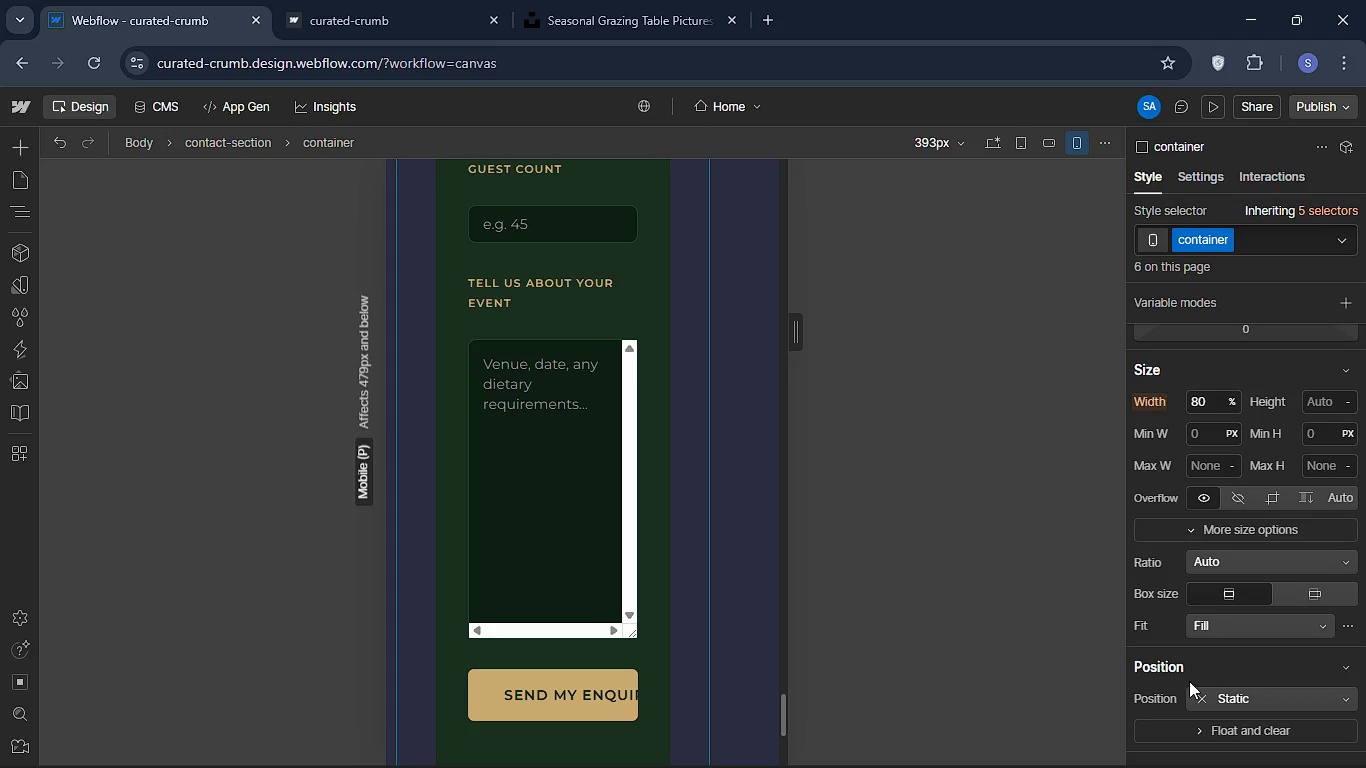 
mouse_move([1301, 495])
 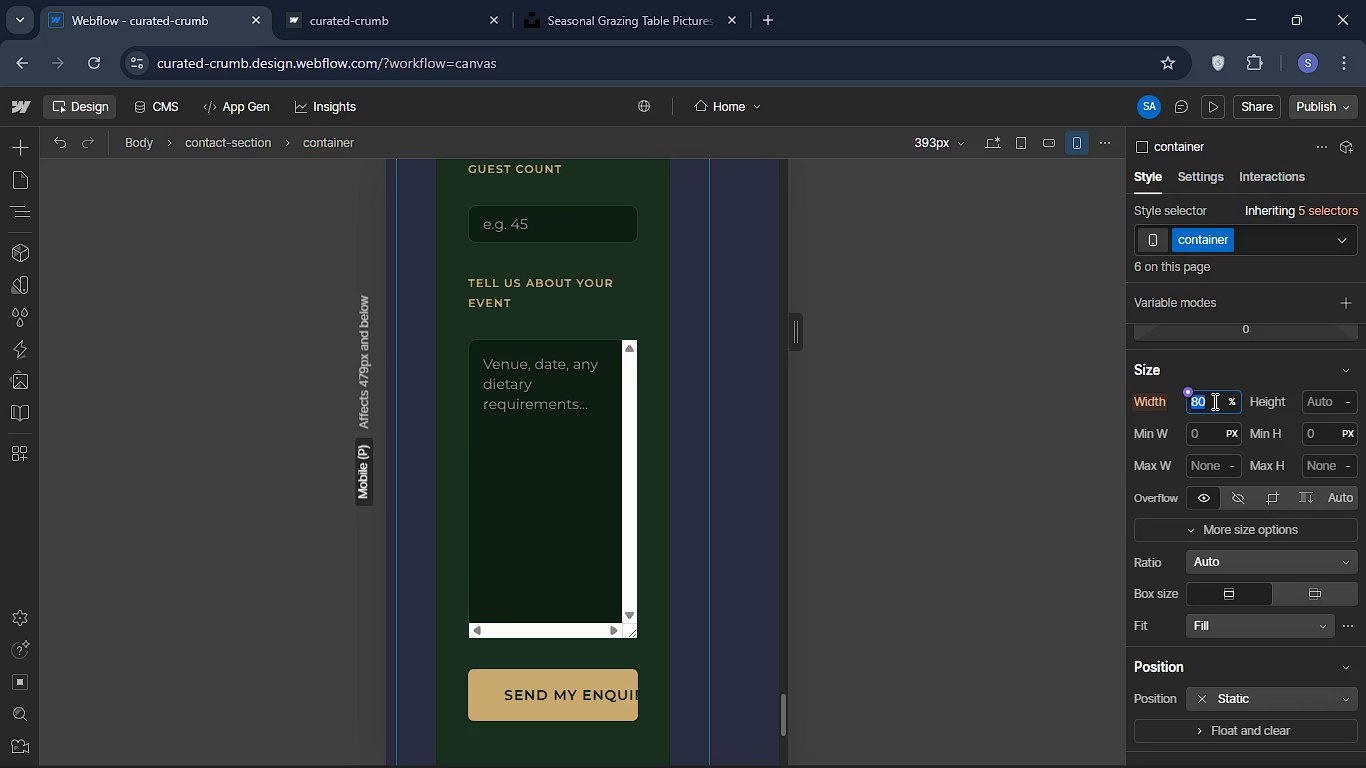 
type(90)
 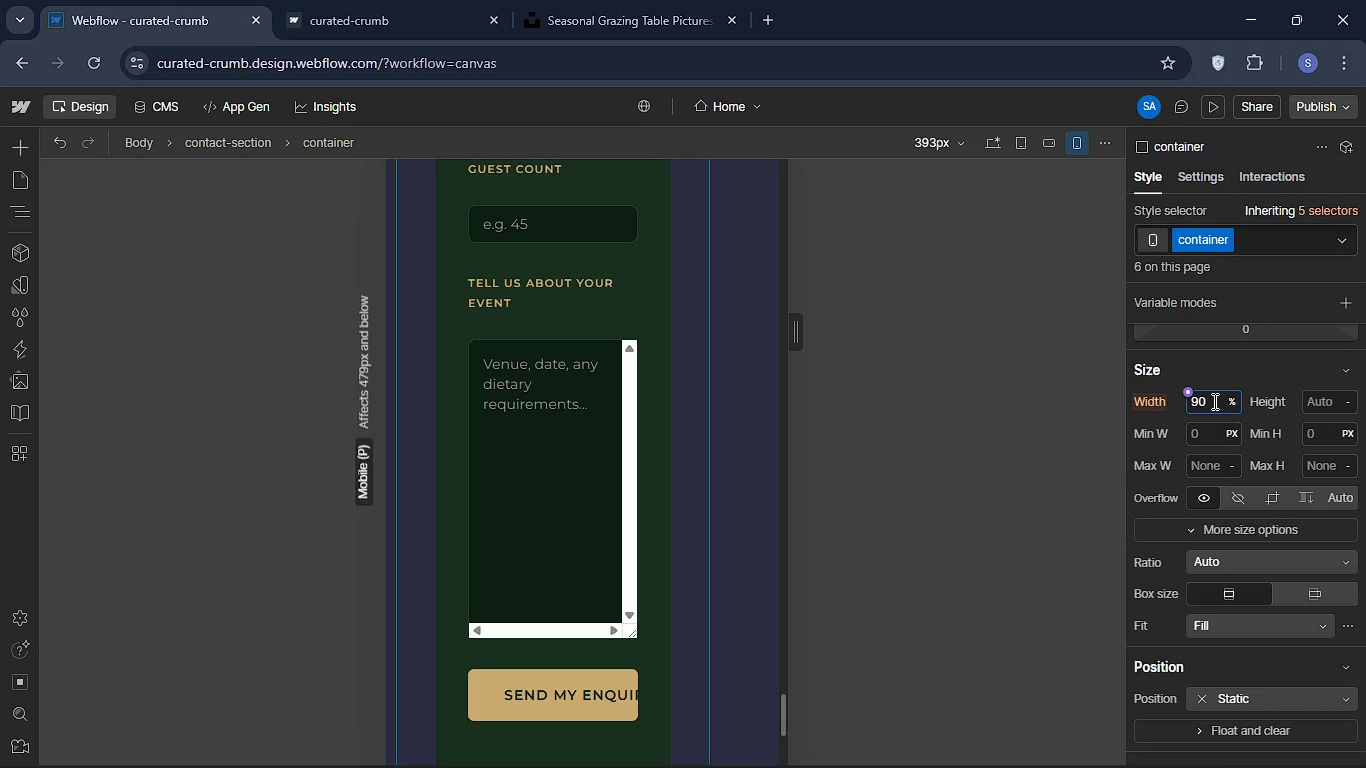 
key(Enter)
 